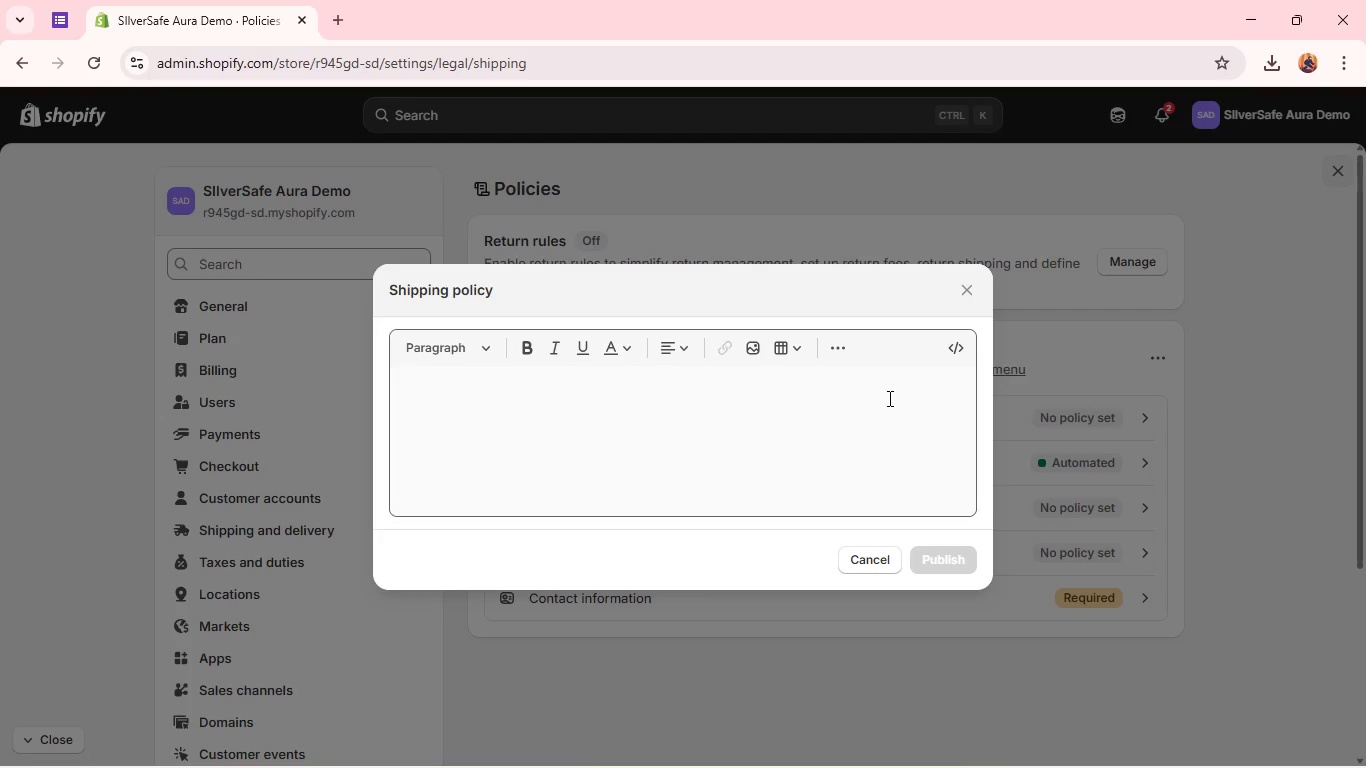 
left_click([848, 438])
 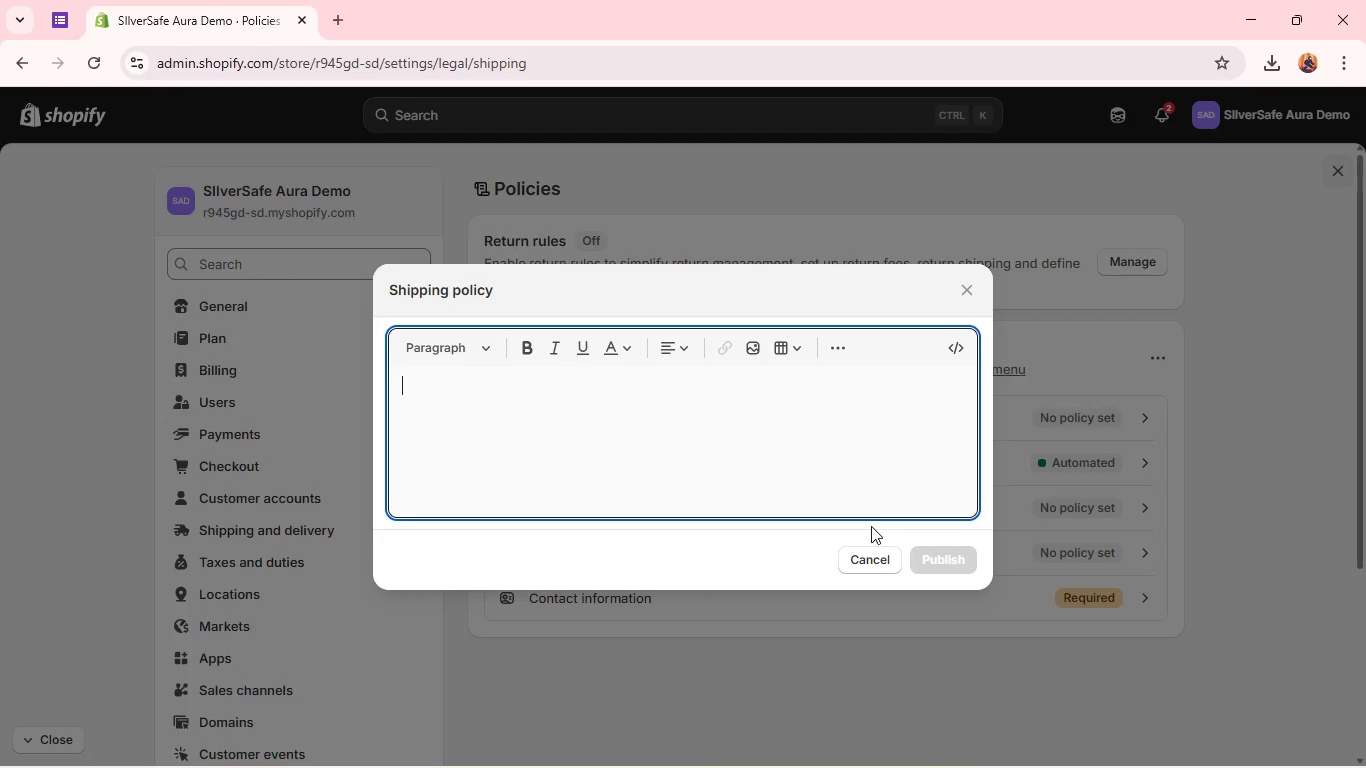 
wait(8.22)
 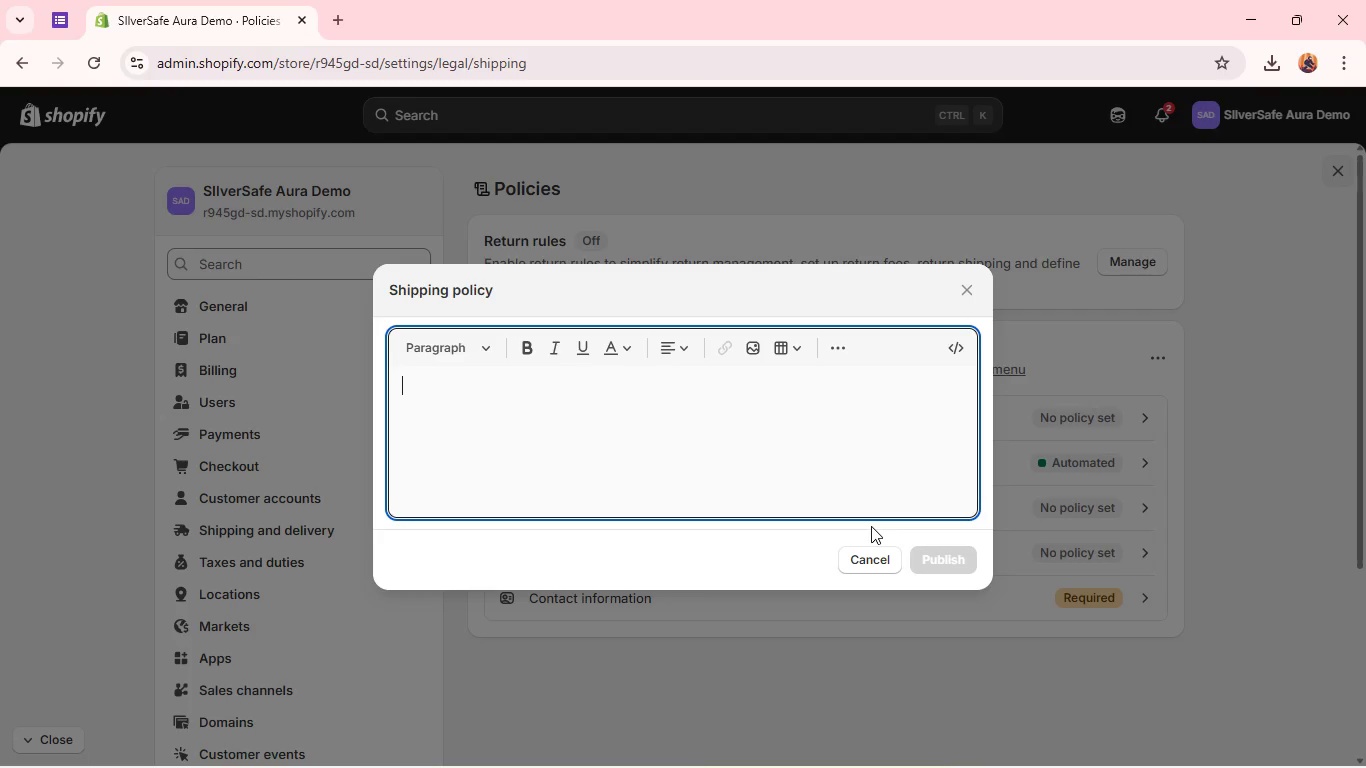 
left_click([871, 564])
 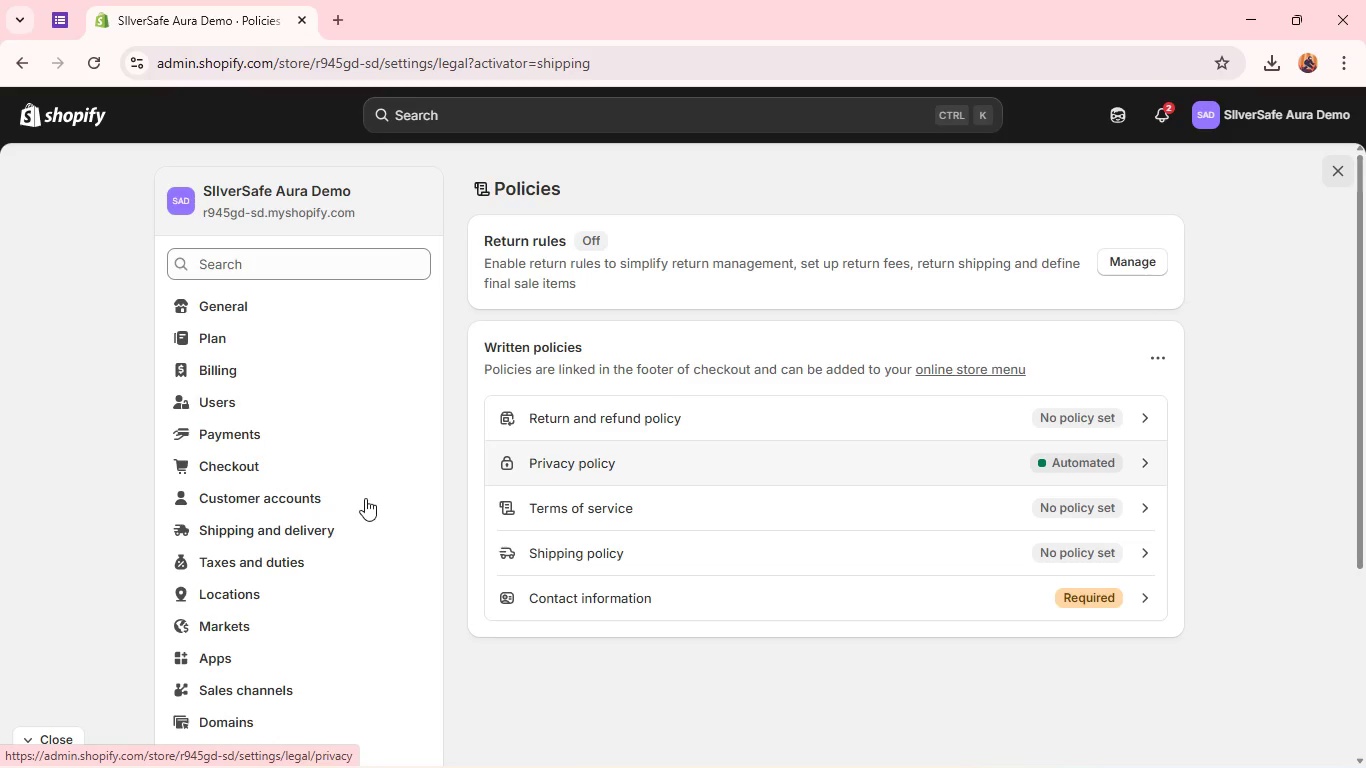 
left_click([288, 529])
 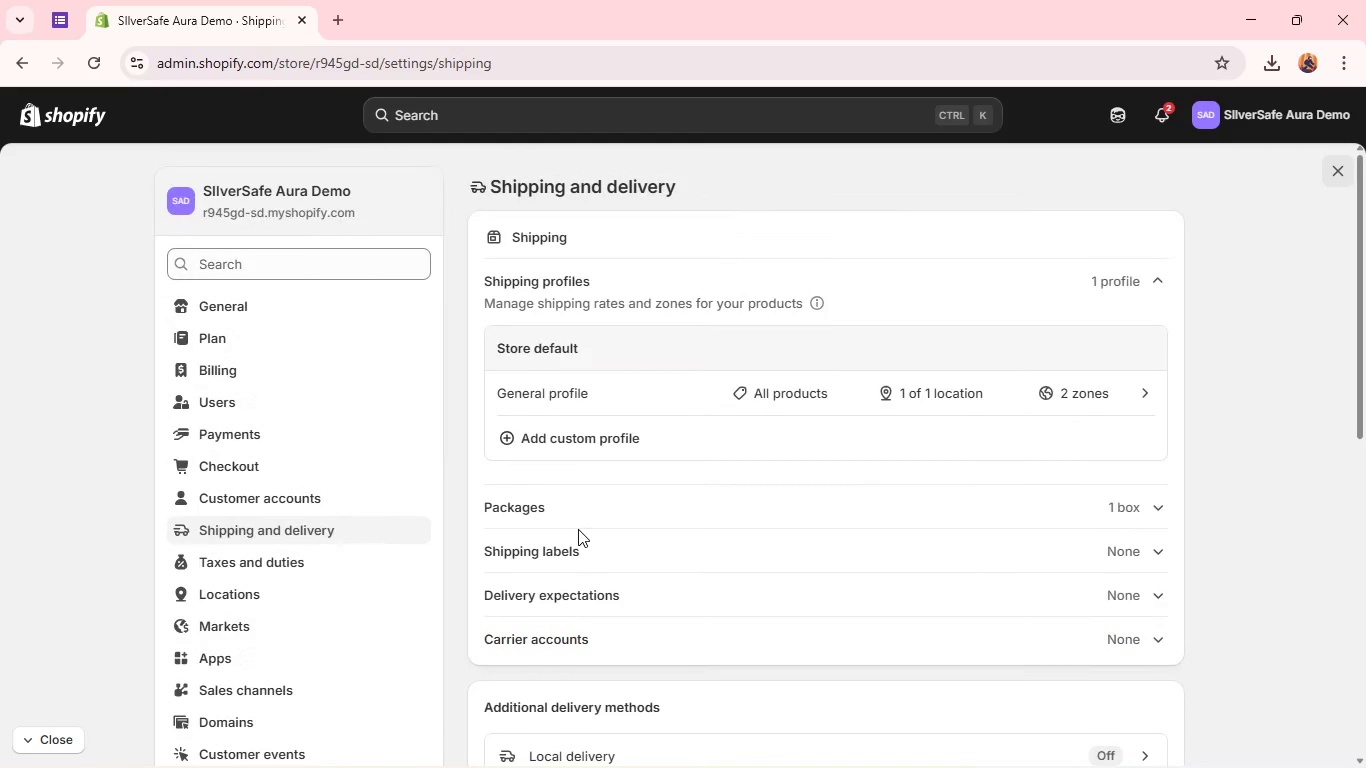 
wait(43.01)
 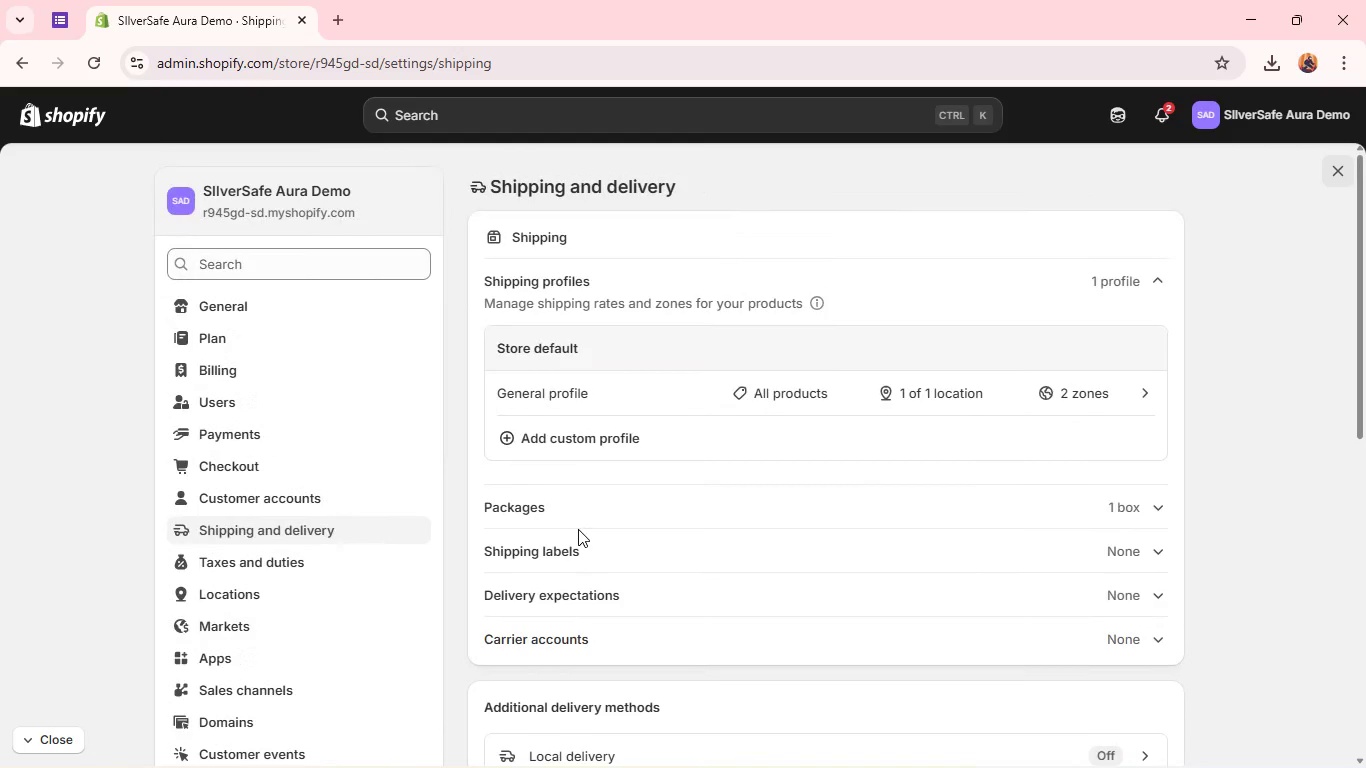 
left_click([259, 546])
 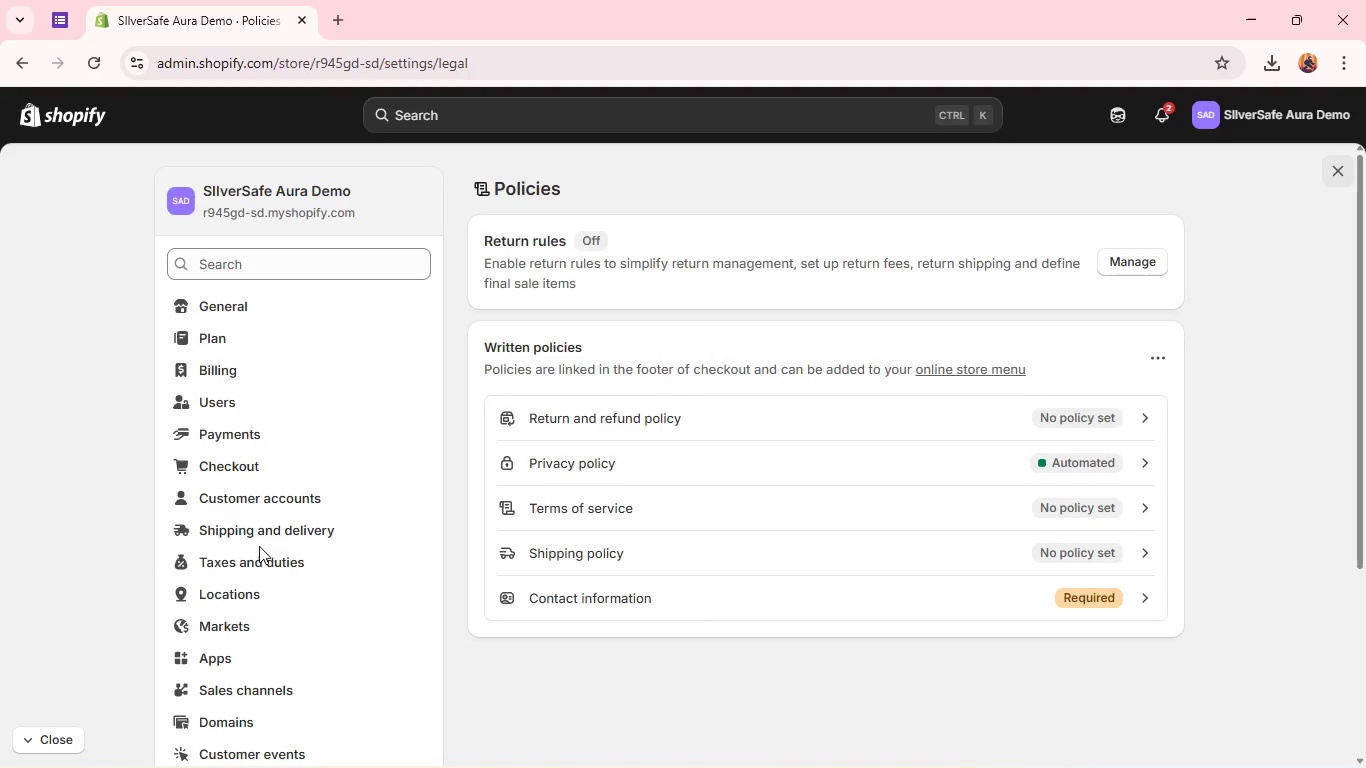 
wait(18.78)
 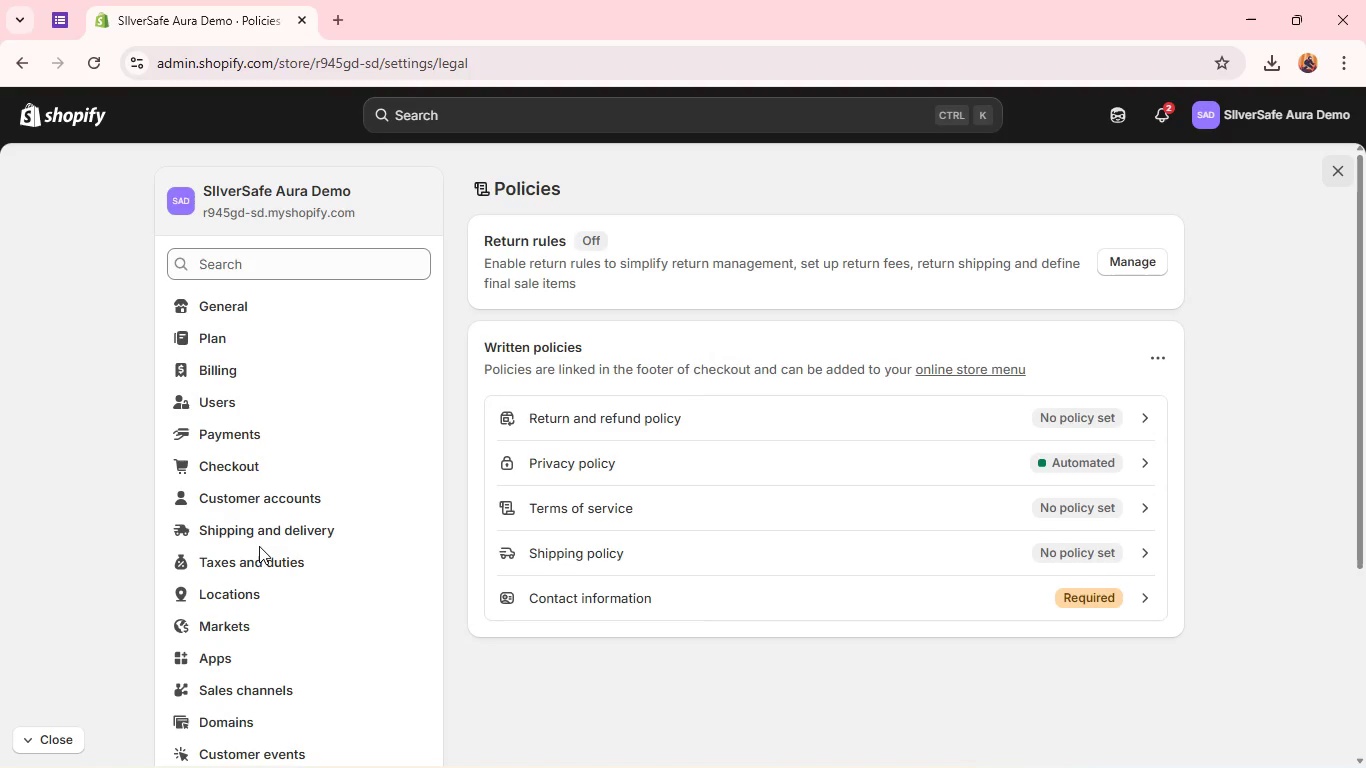 
left_click([69, 740])
 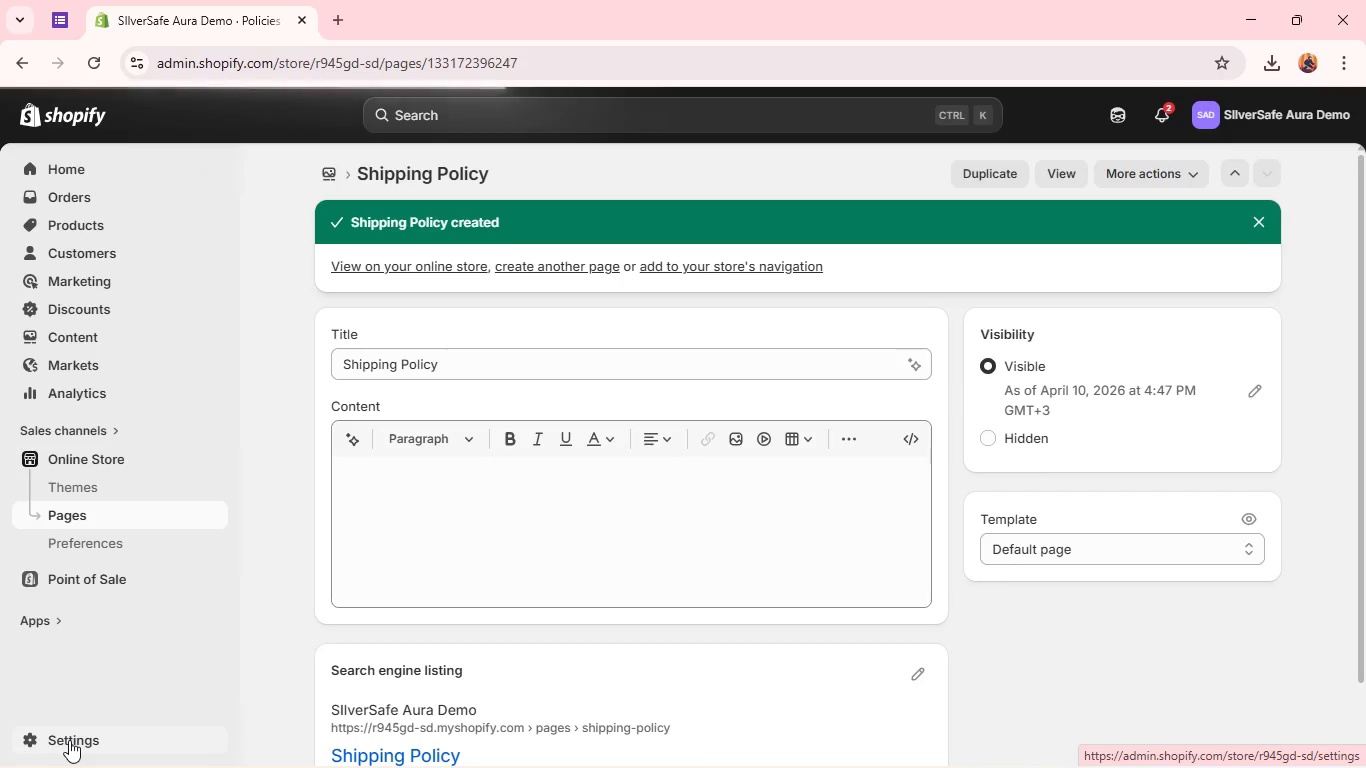 
wait(13.44)
 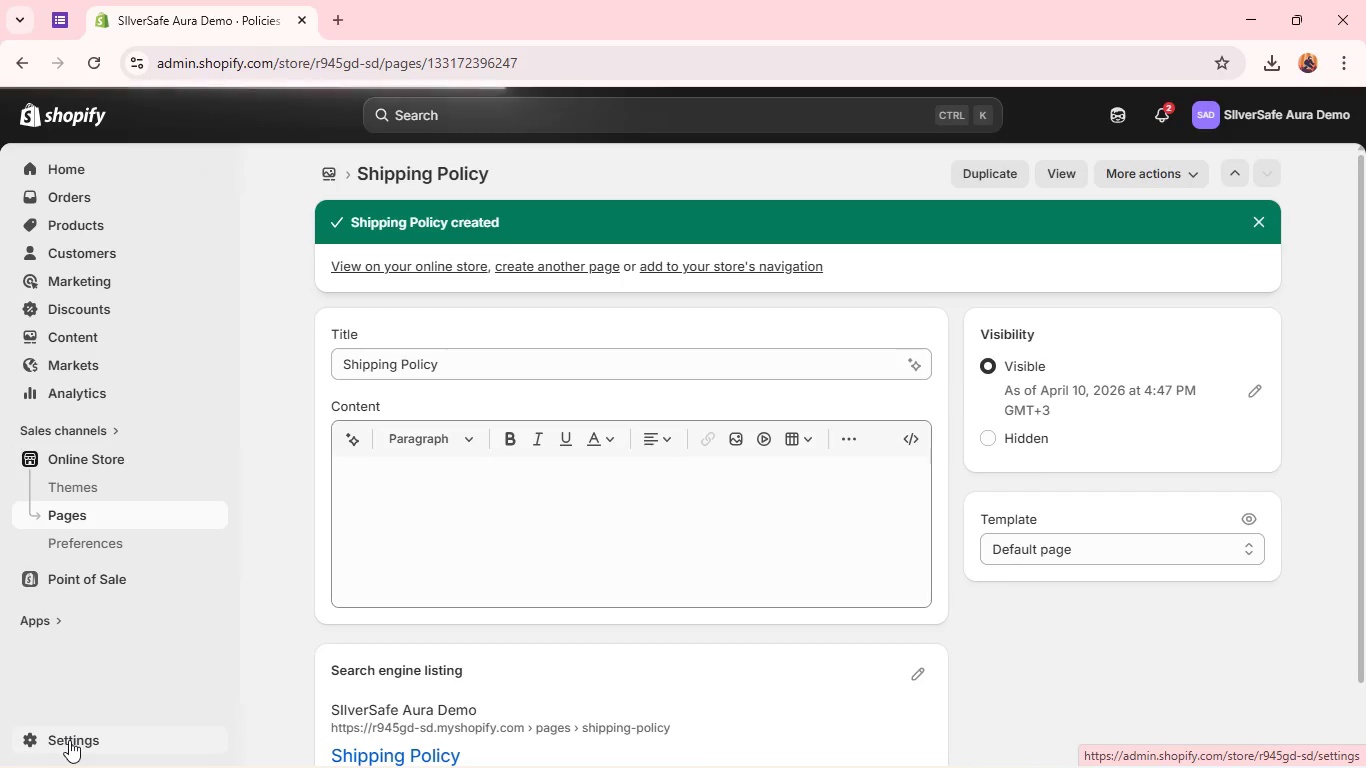 
left_click([357, 490])
 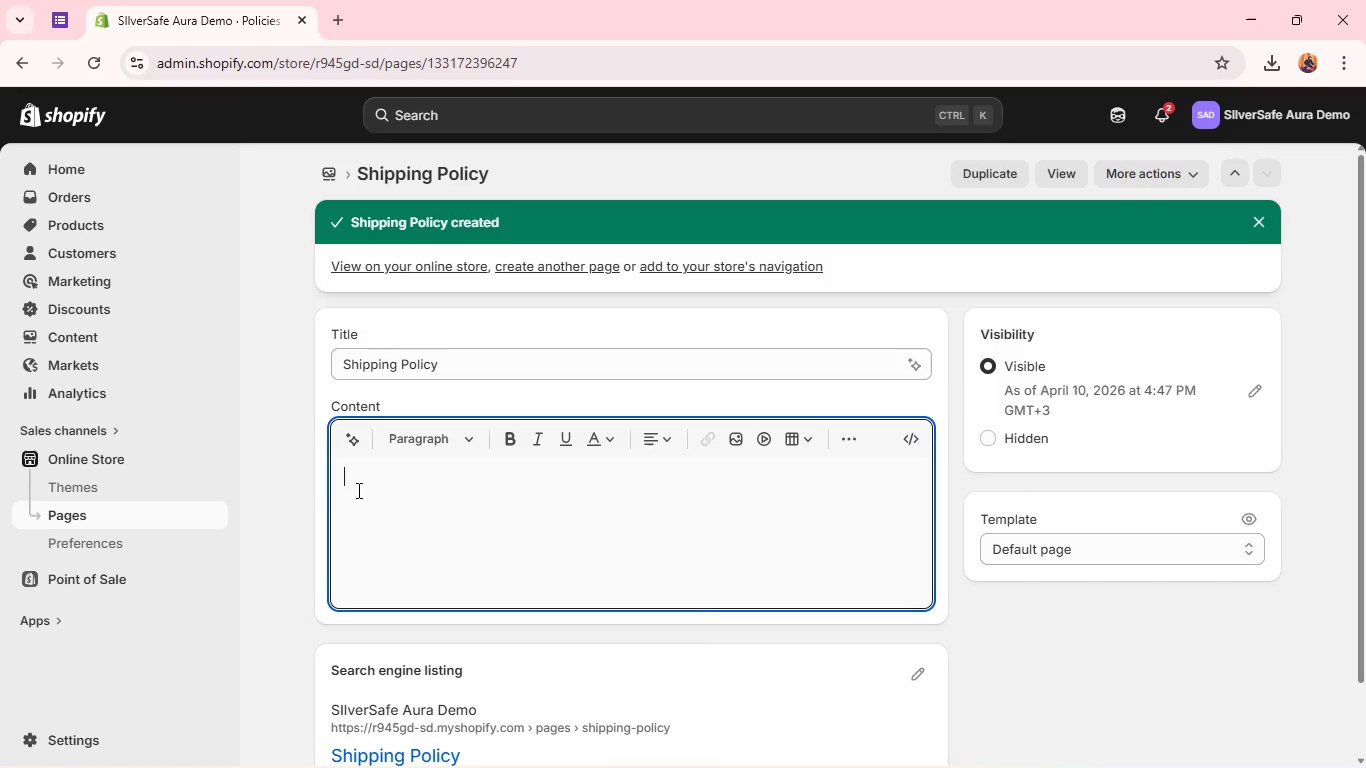 
wait(16.58)
 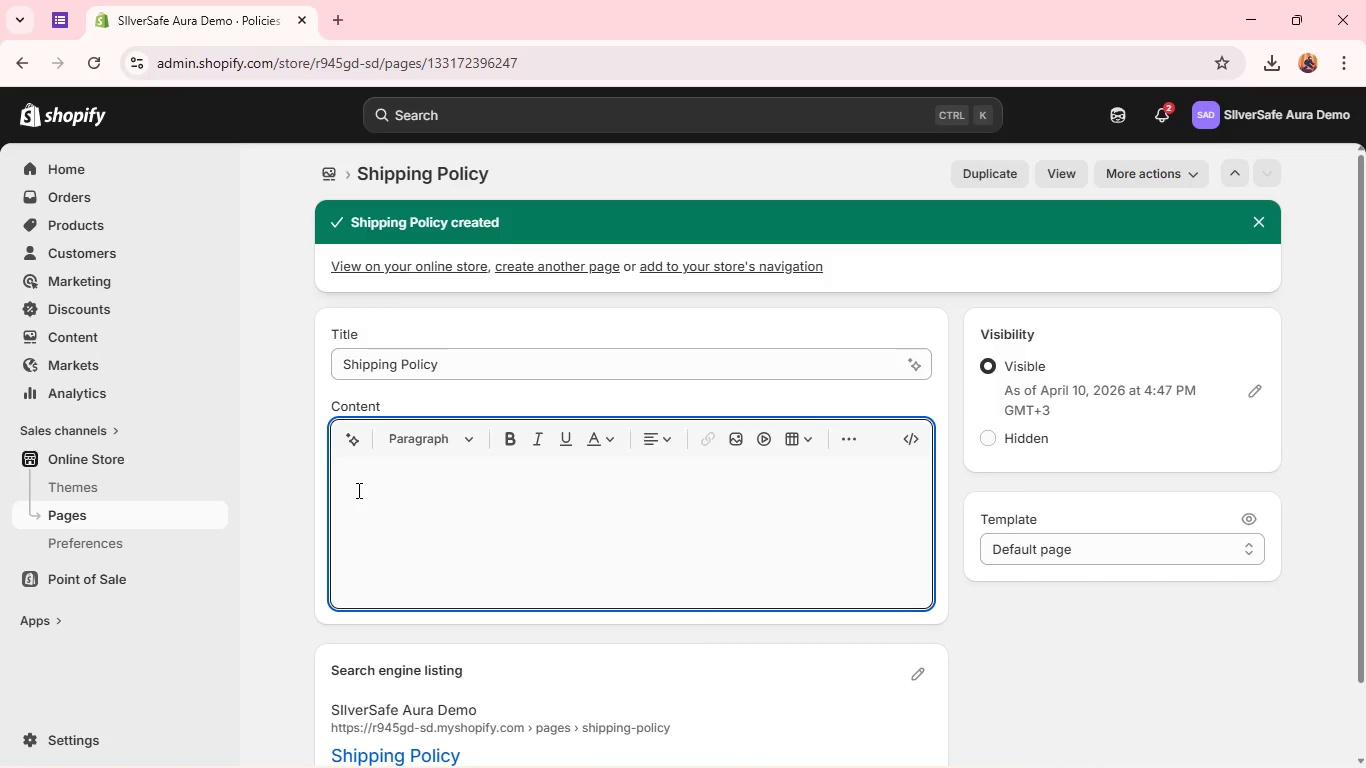 
type(At)
 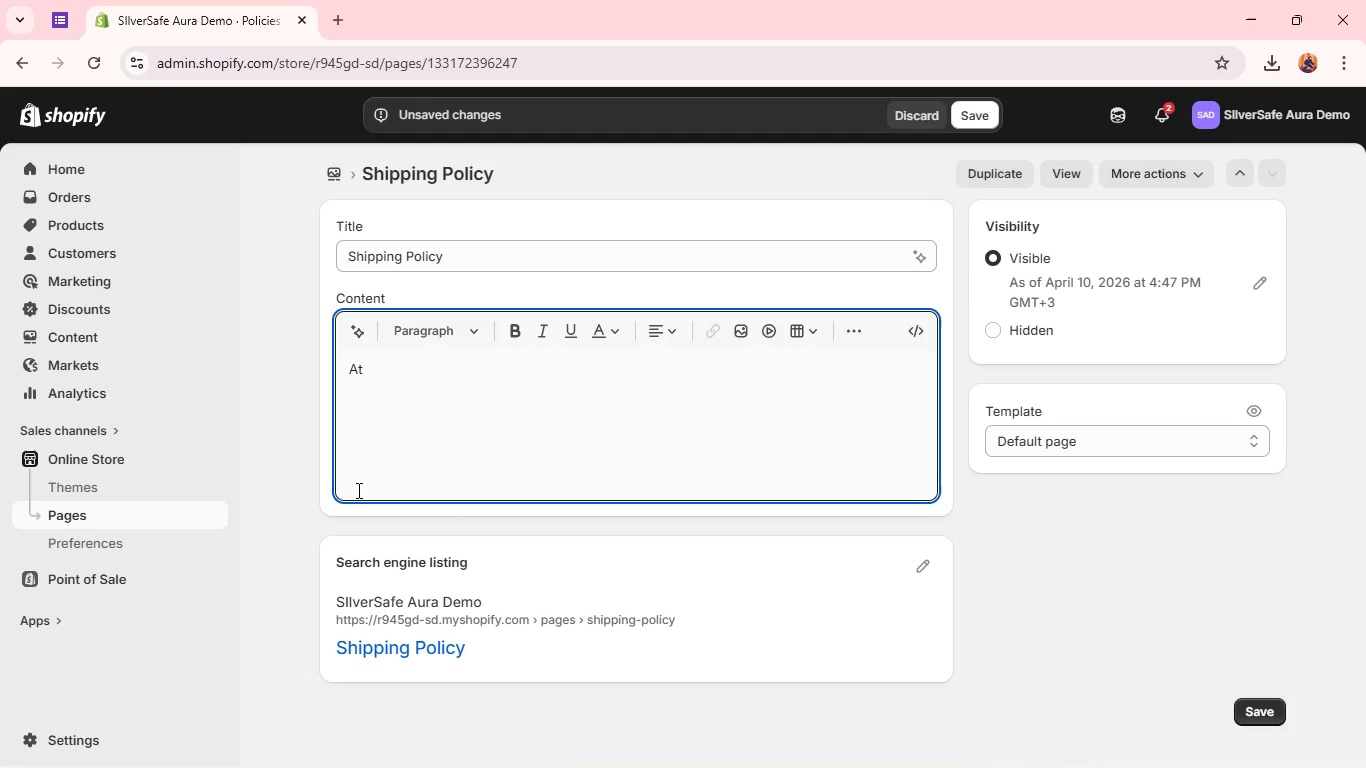 
type( SilverSafe Interiors _ Aura)
 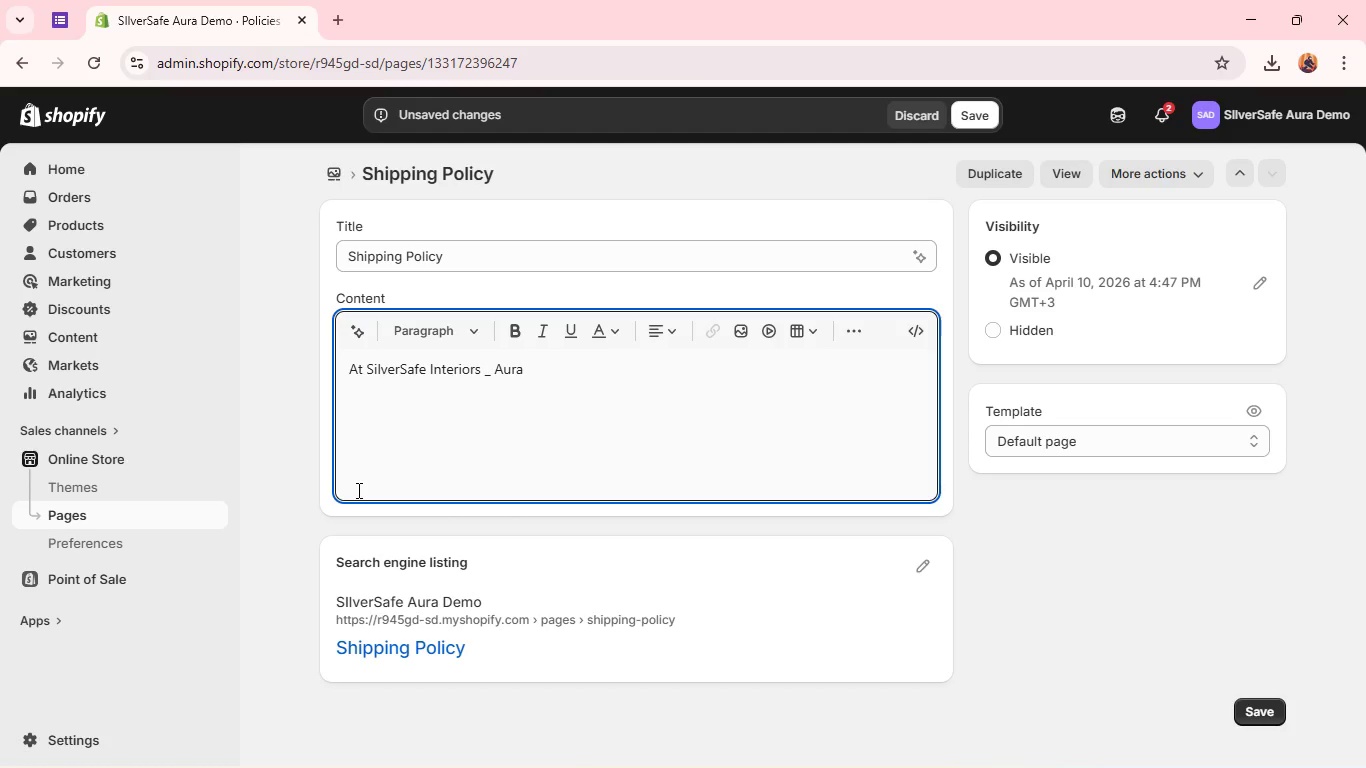 
key(ArrowLeft)
 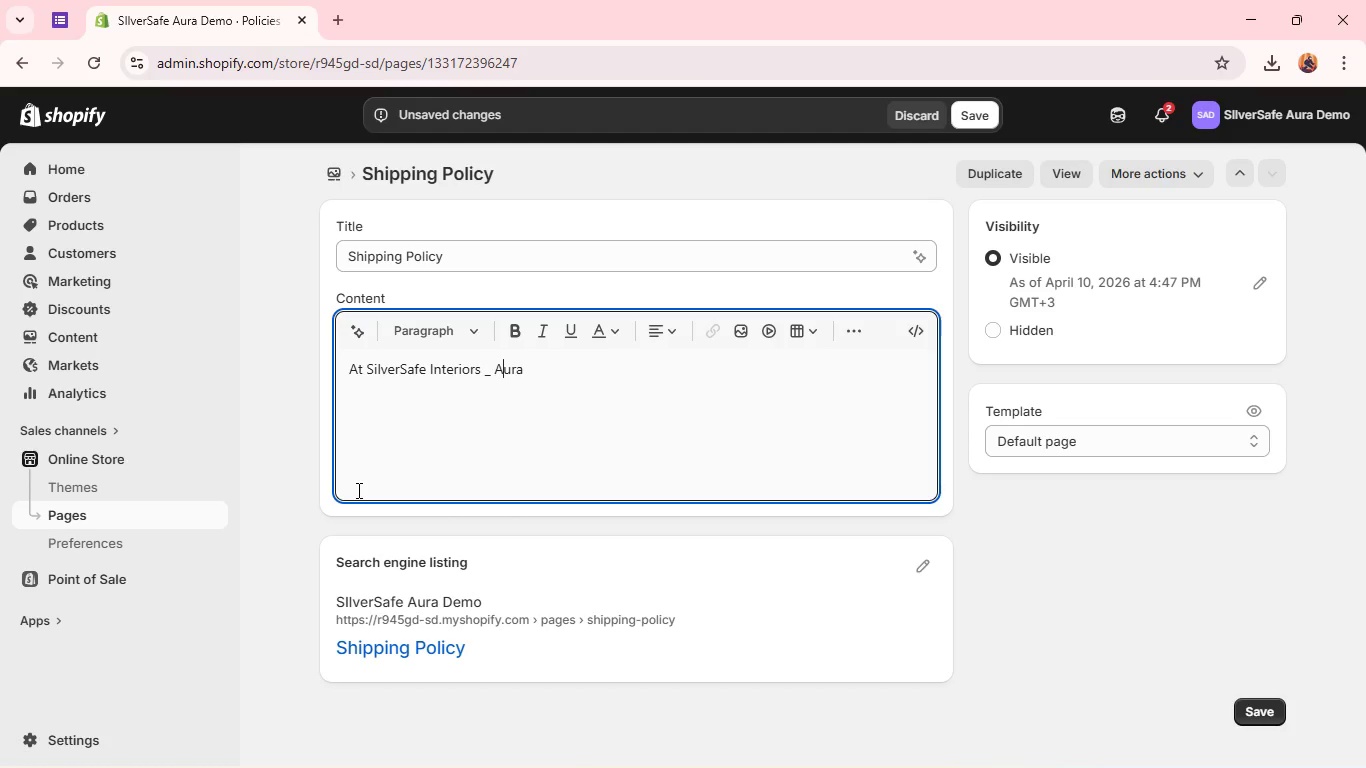 
key(ArrowLeft)
 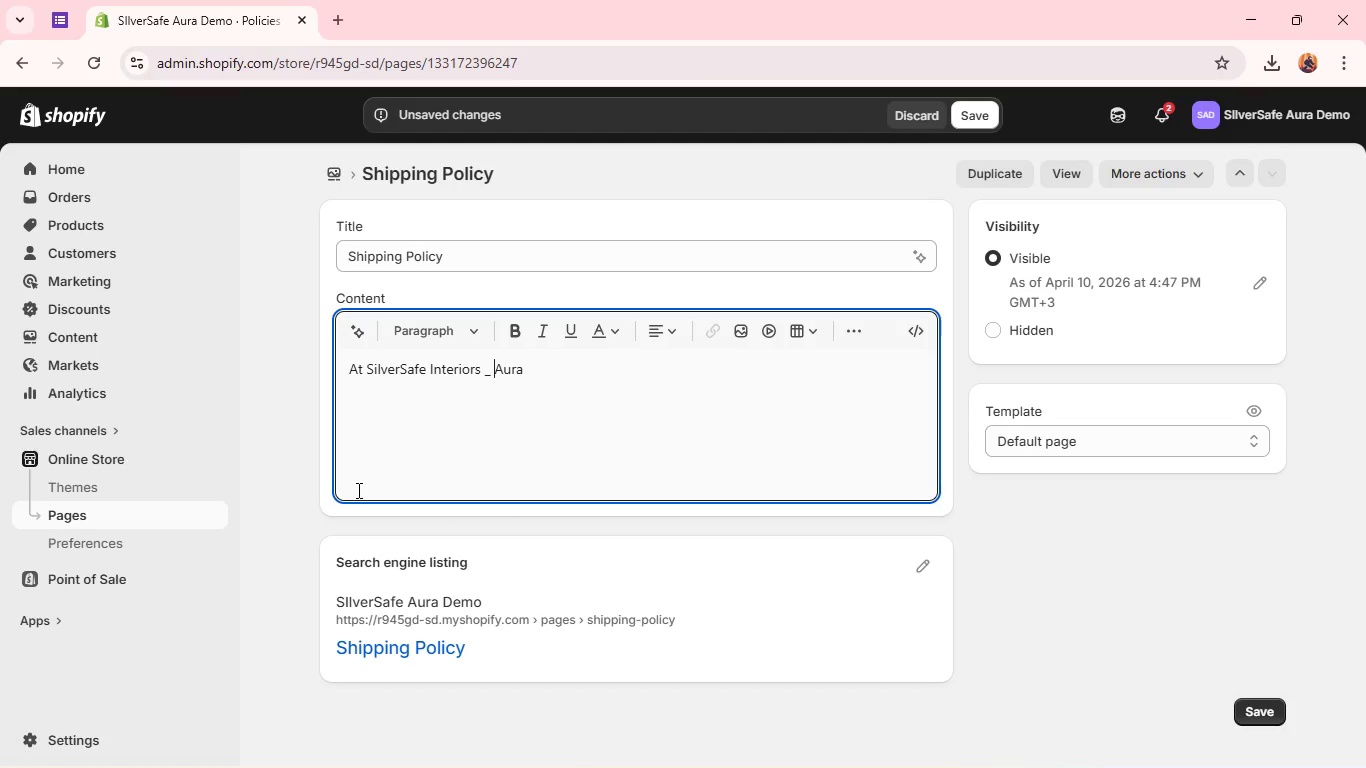 
key(ArrowLeft)
 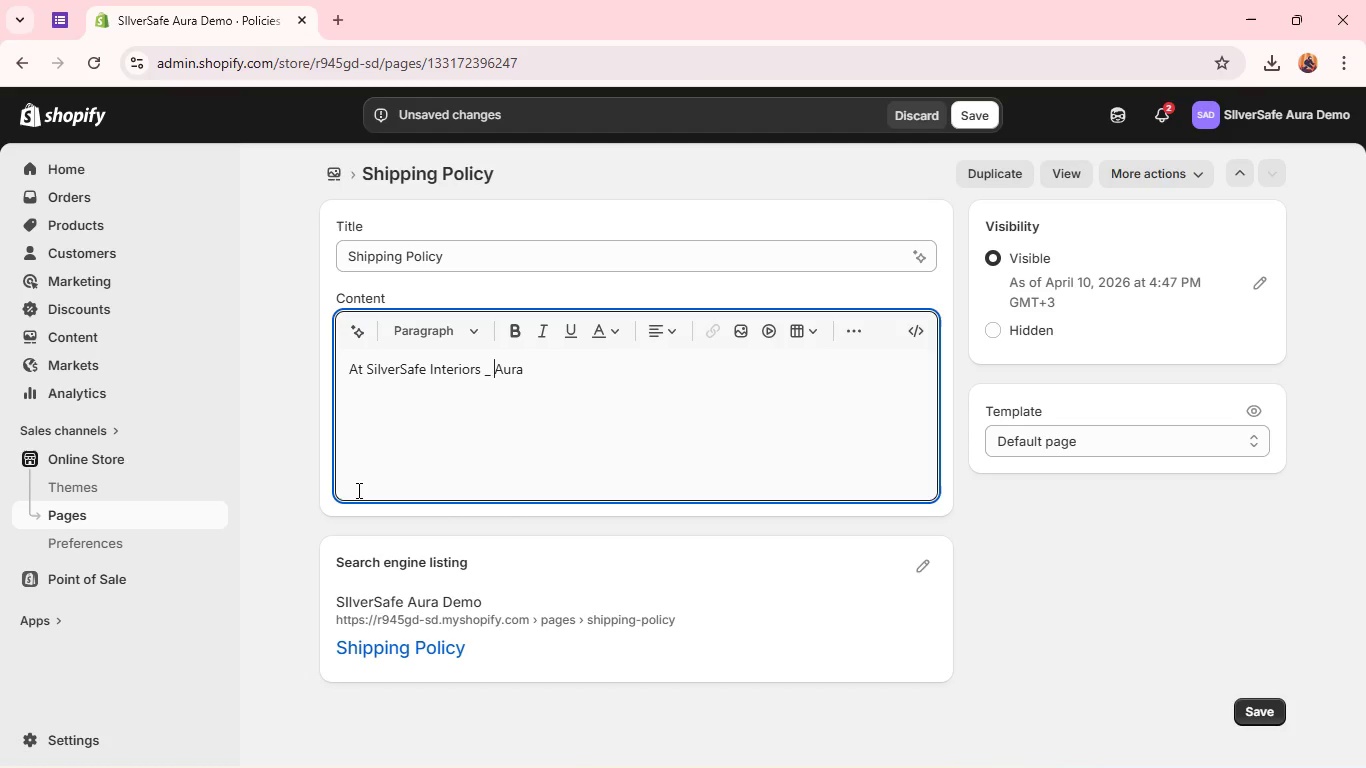 
key(ArrowLeft)
 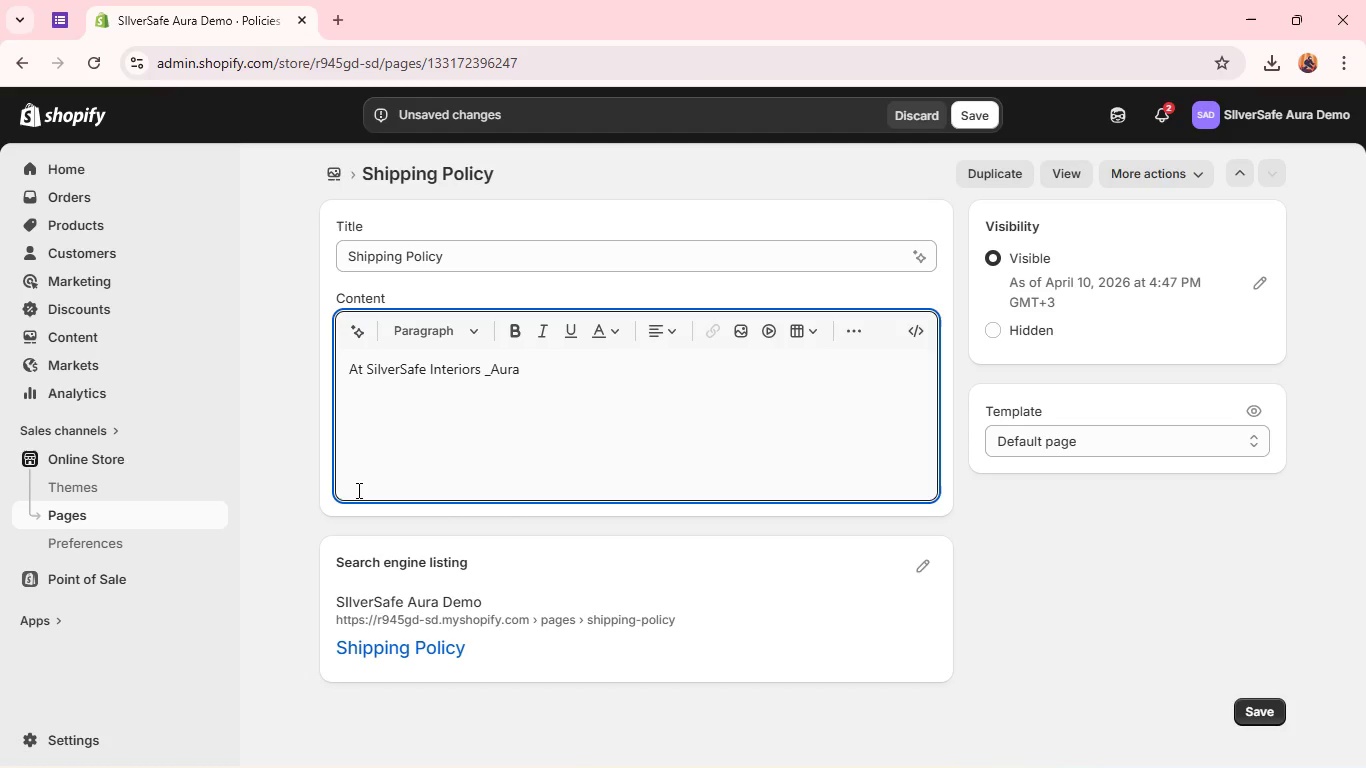 
key(Backspace)
 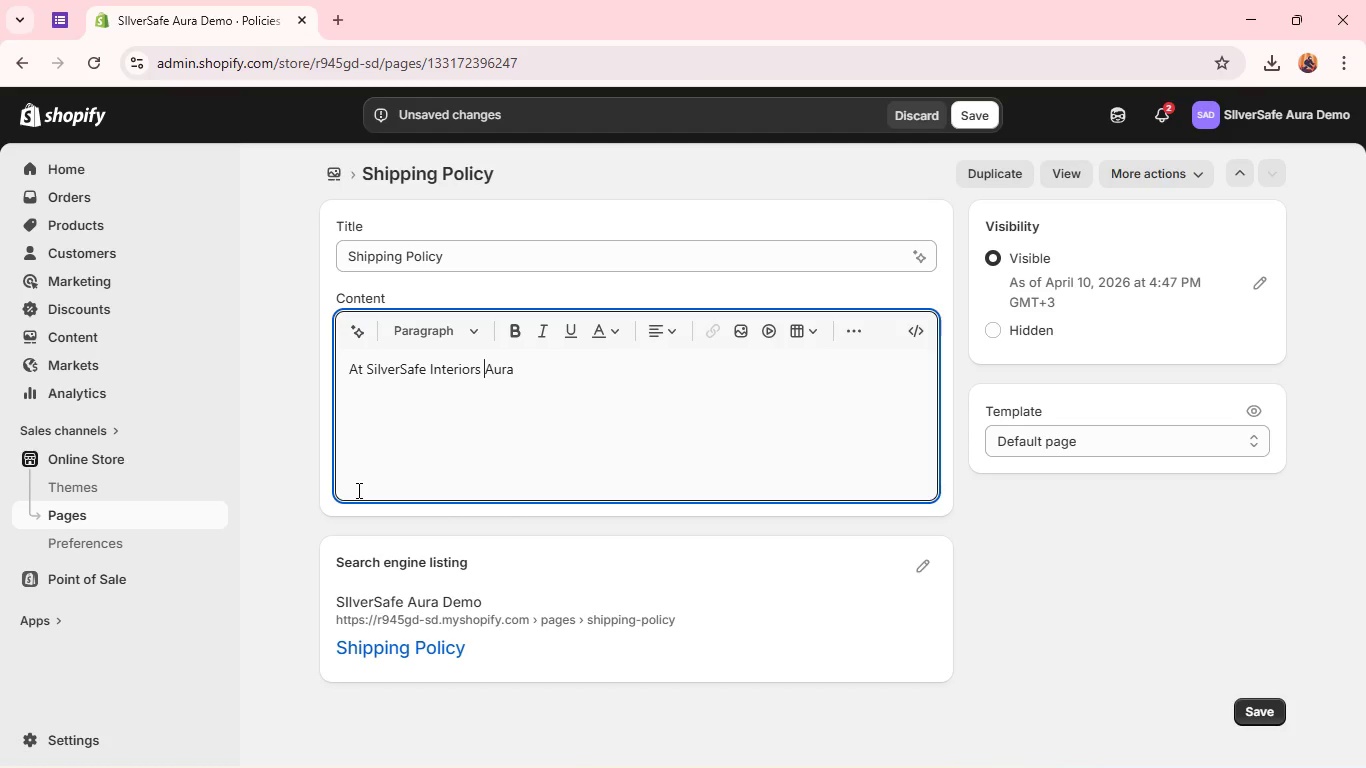 
key(Backspace)
 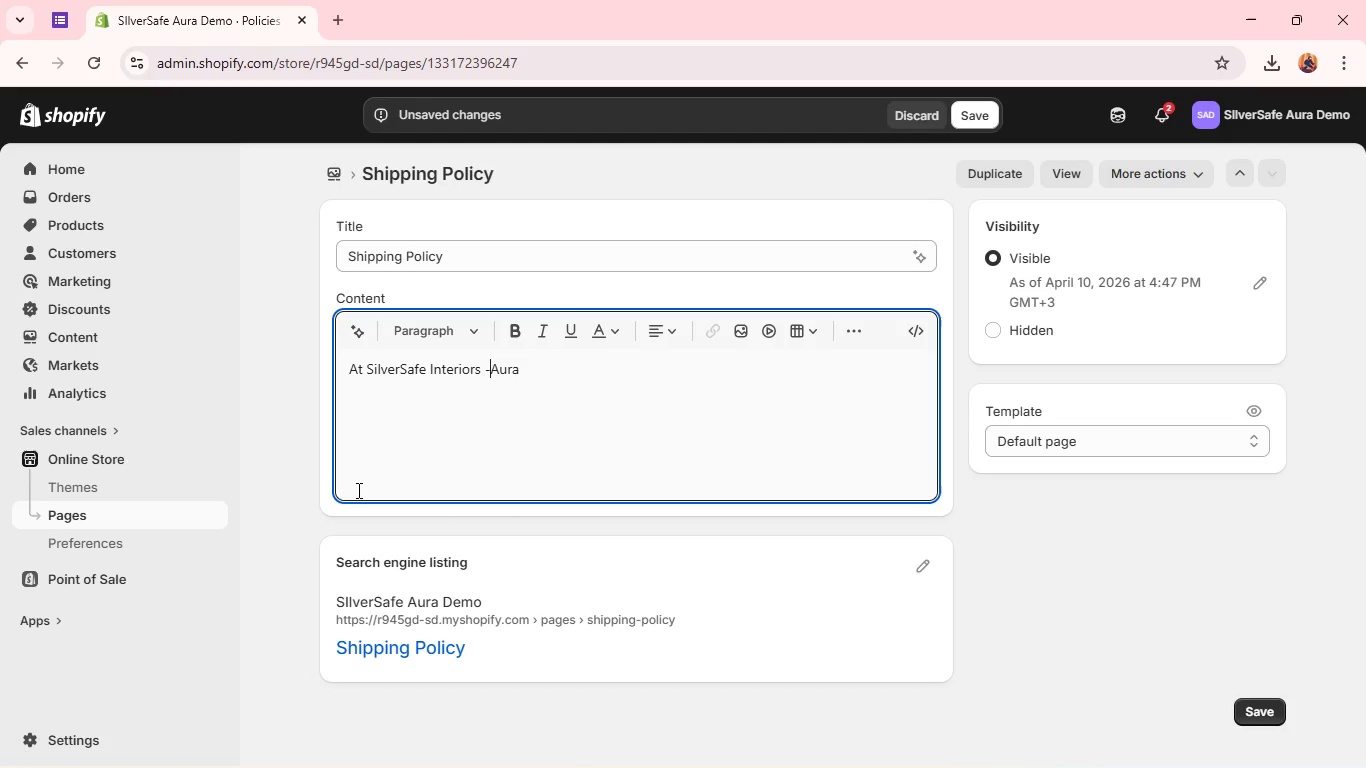 
key(Minus)
 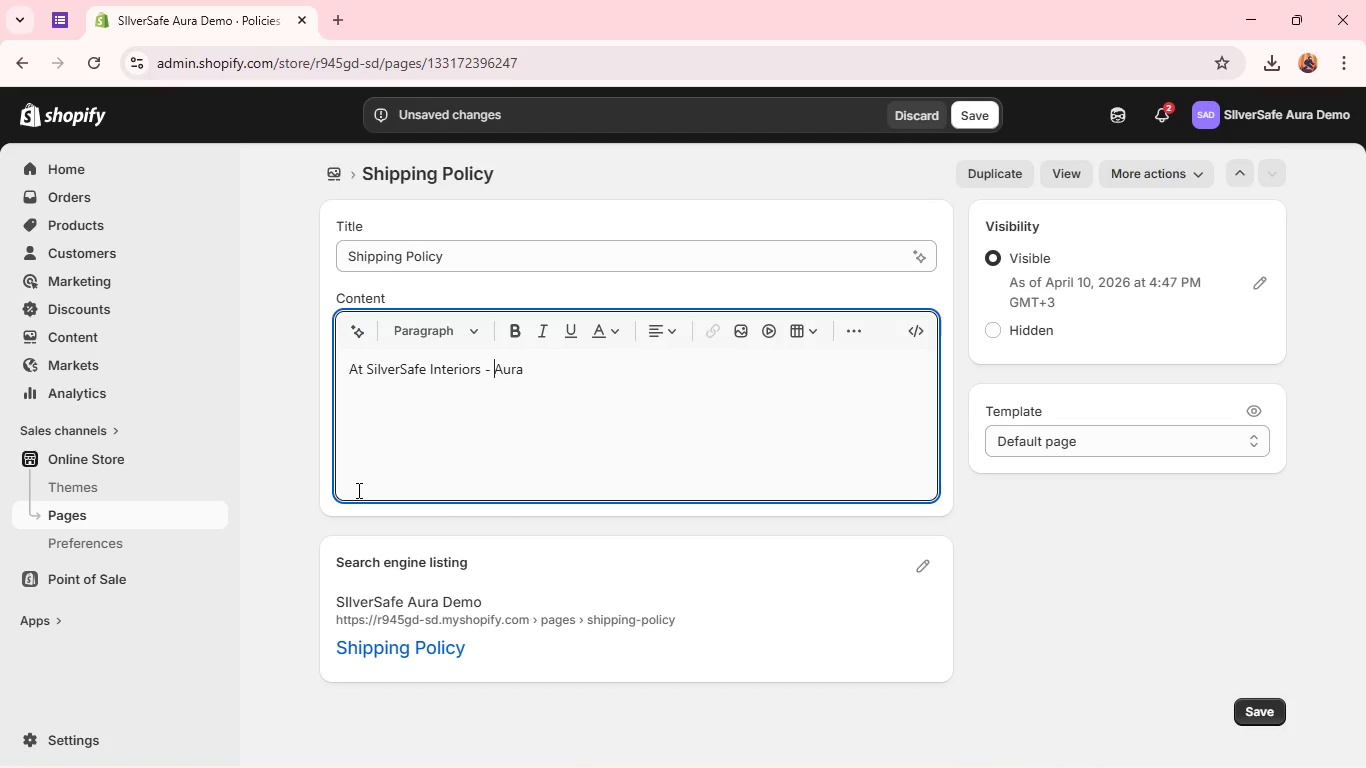 
key(Space)
 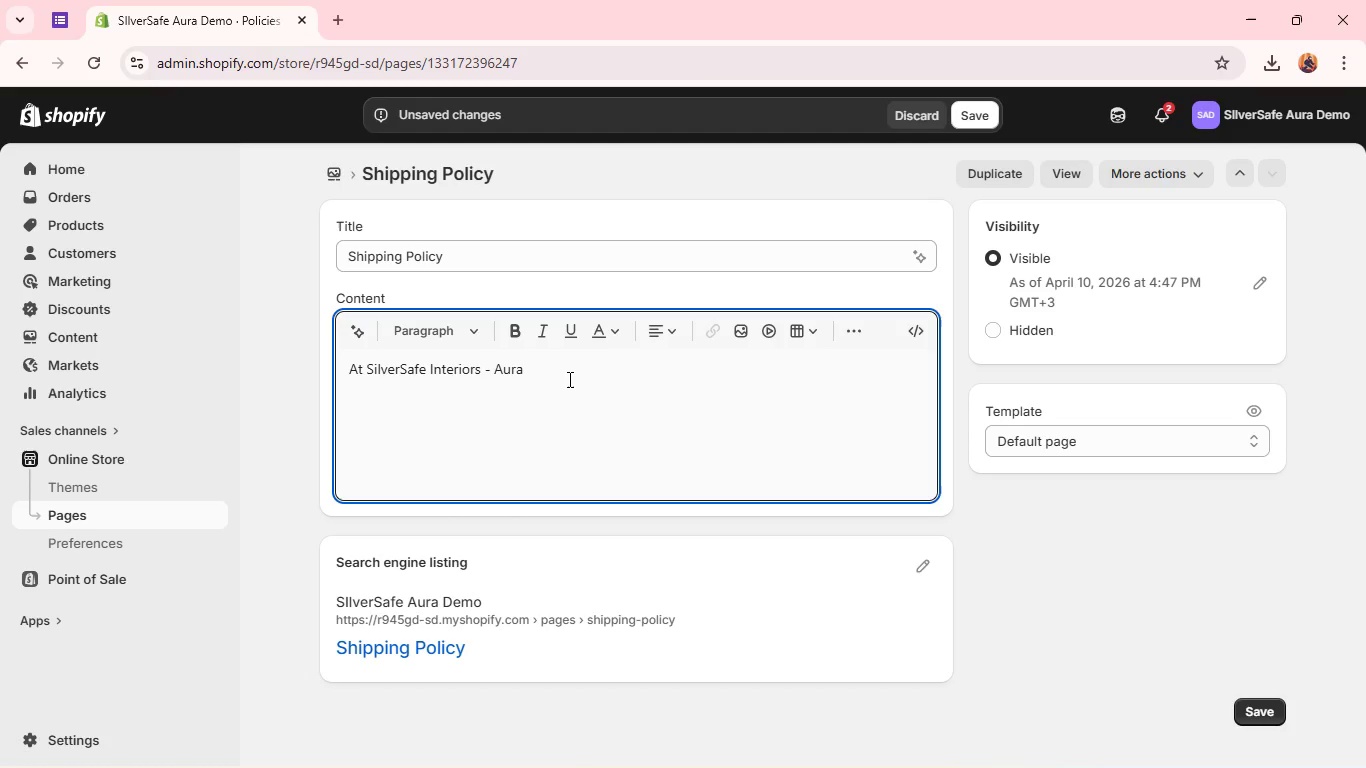 
left_click([568, 379])
 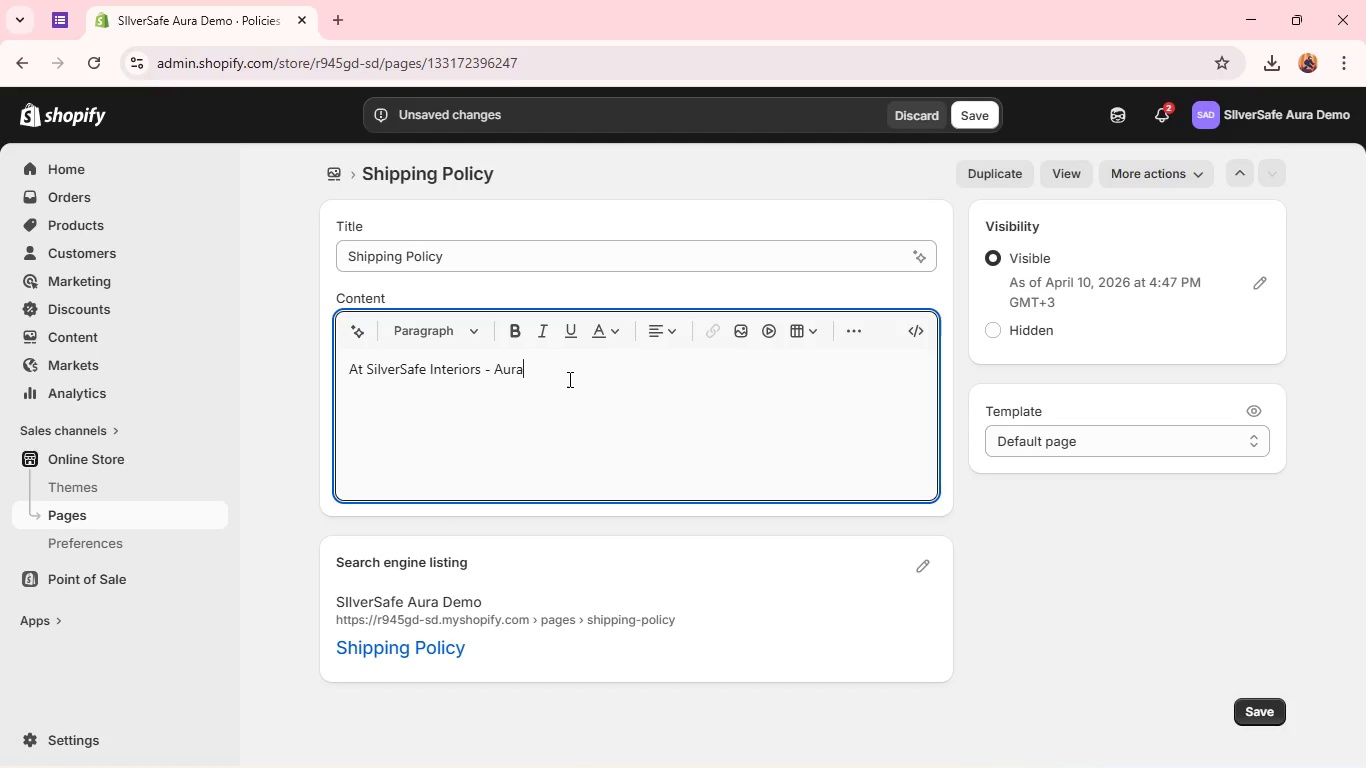 
type( Series, W)
key(Backspace)
type(we are committed to delivering prermium quality products with reliable and secure shipping. )
 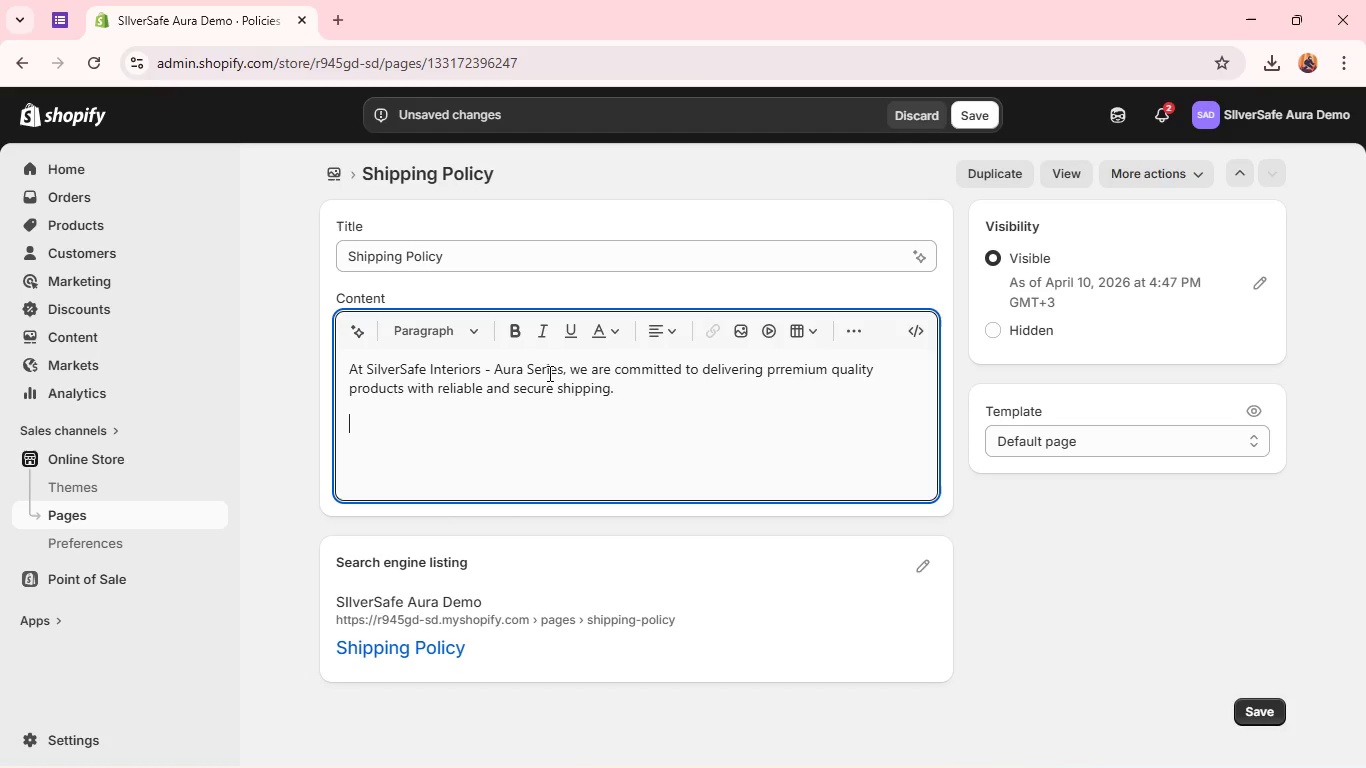 
 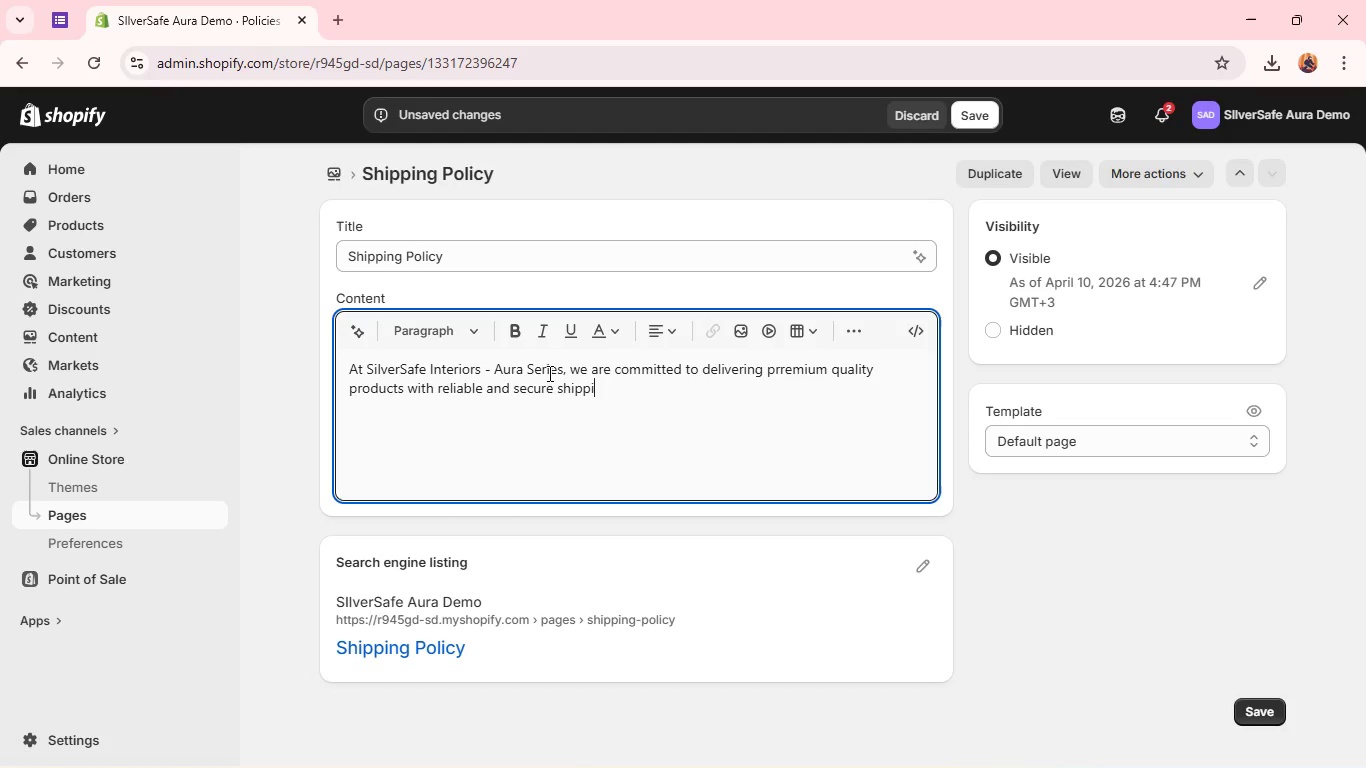 
key(Enter)
 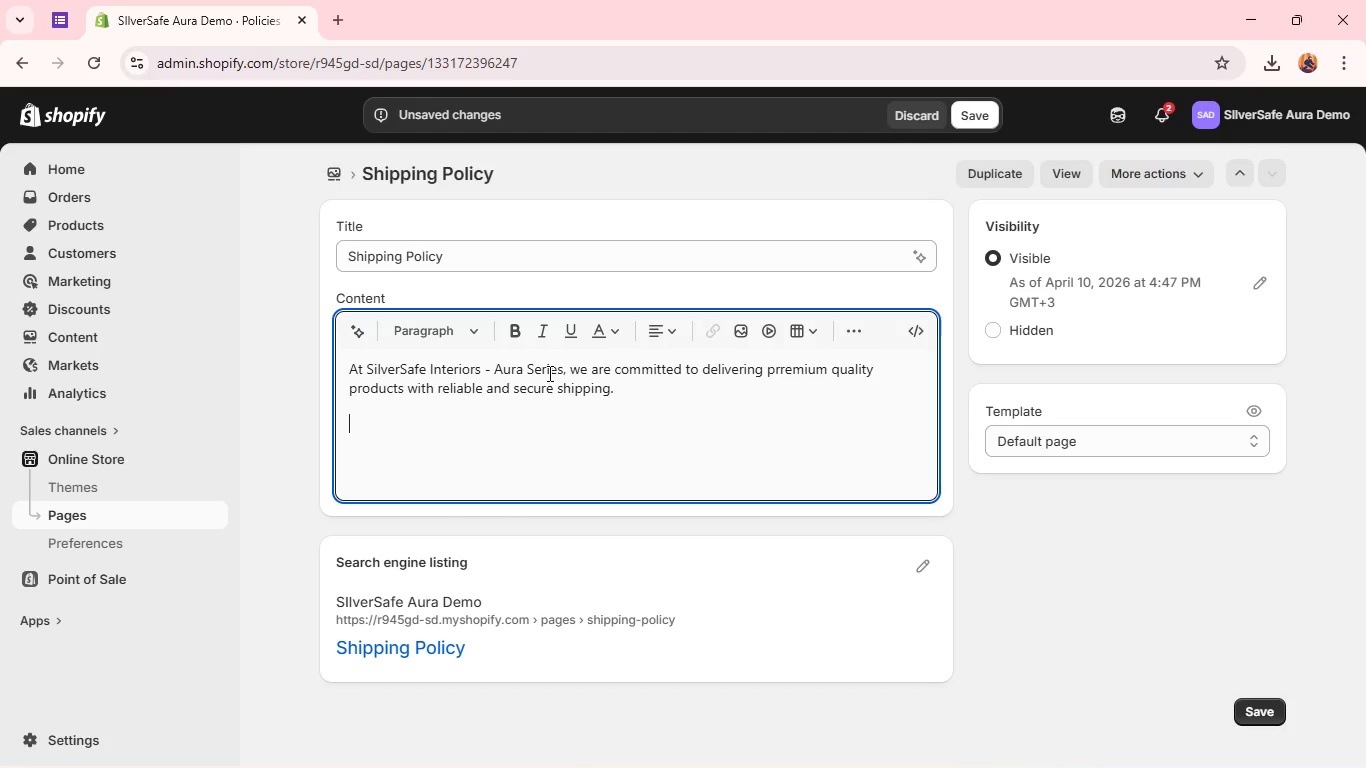 
type(Processing Time :)
 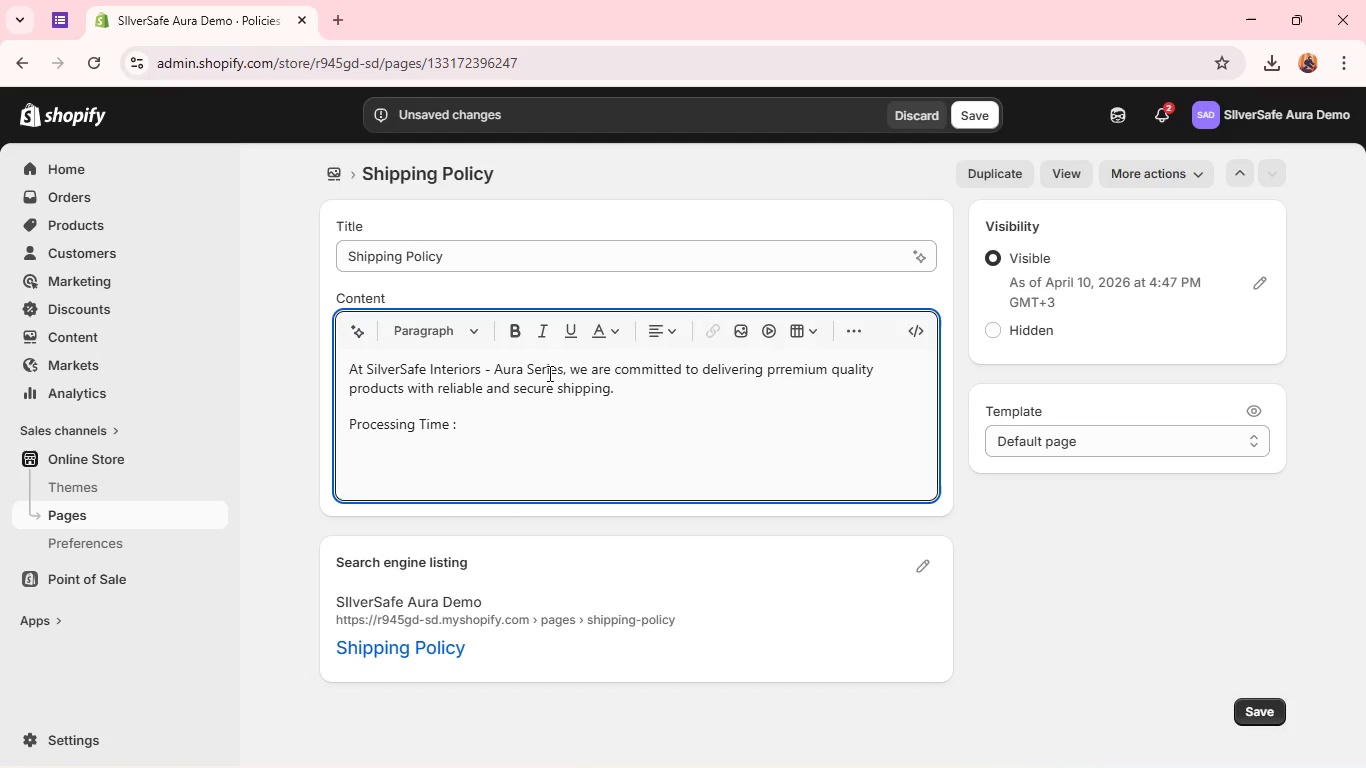 
 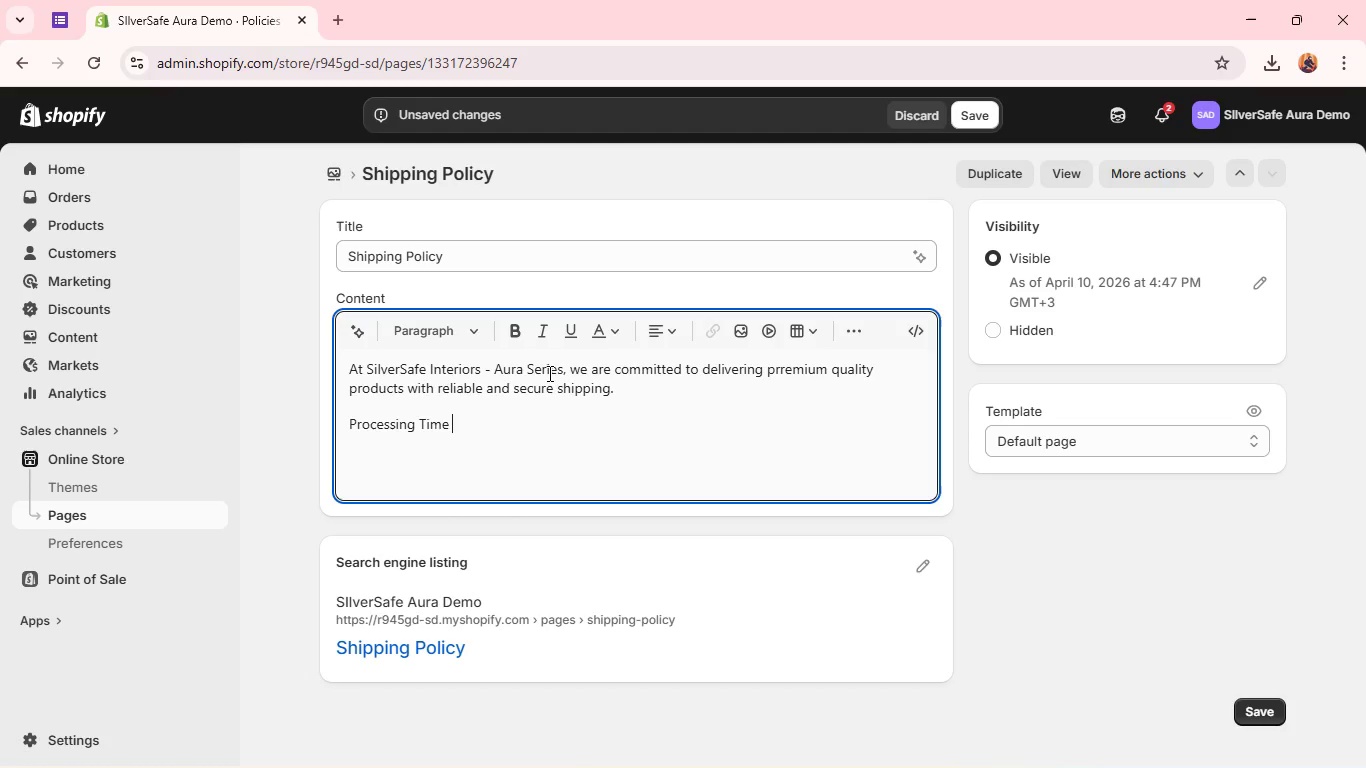 
key(Enter)
 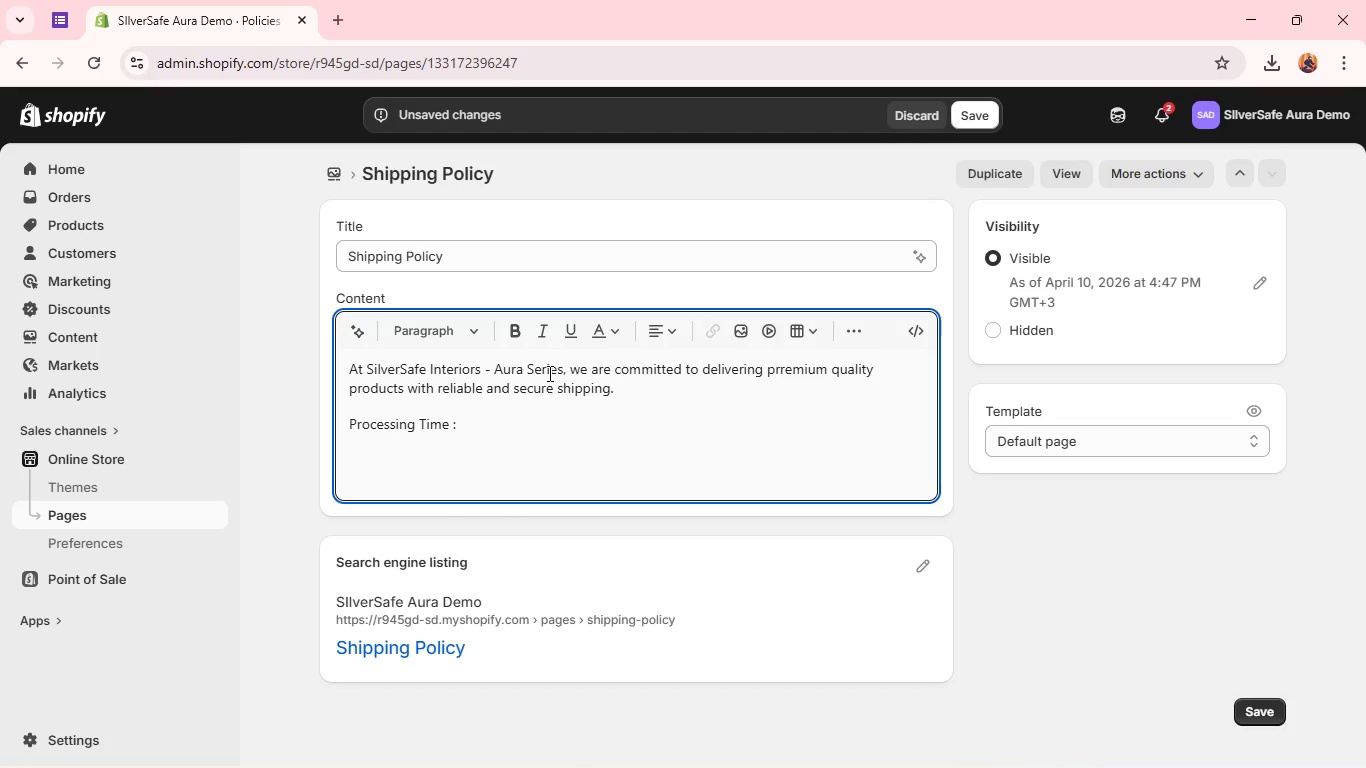 
type(All orders are )
 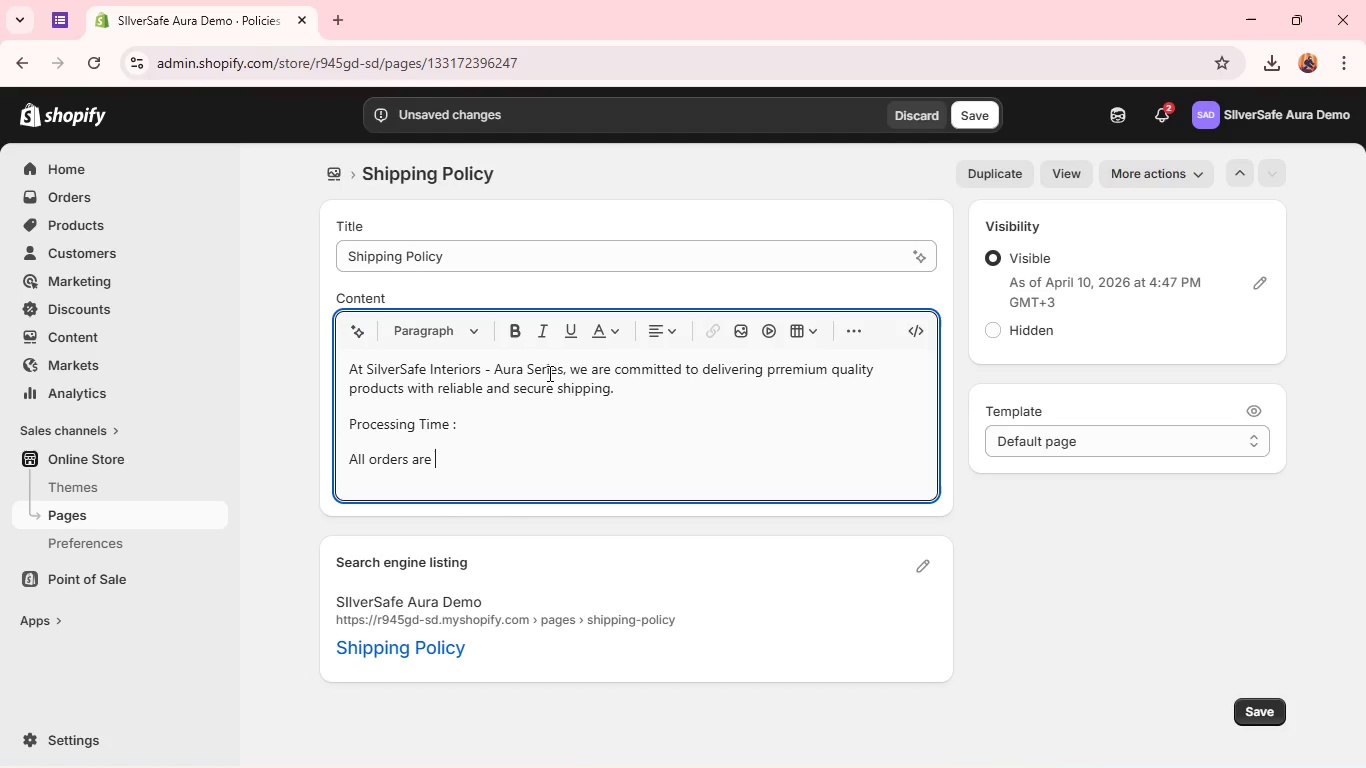 
wait(5.64)
 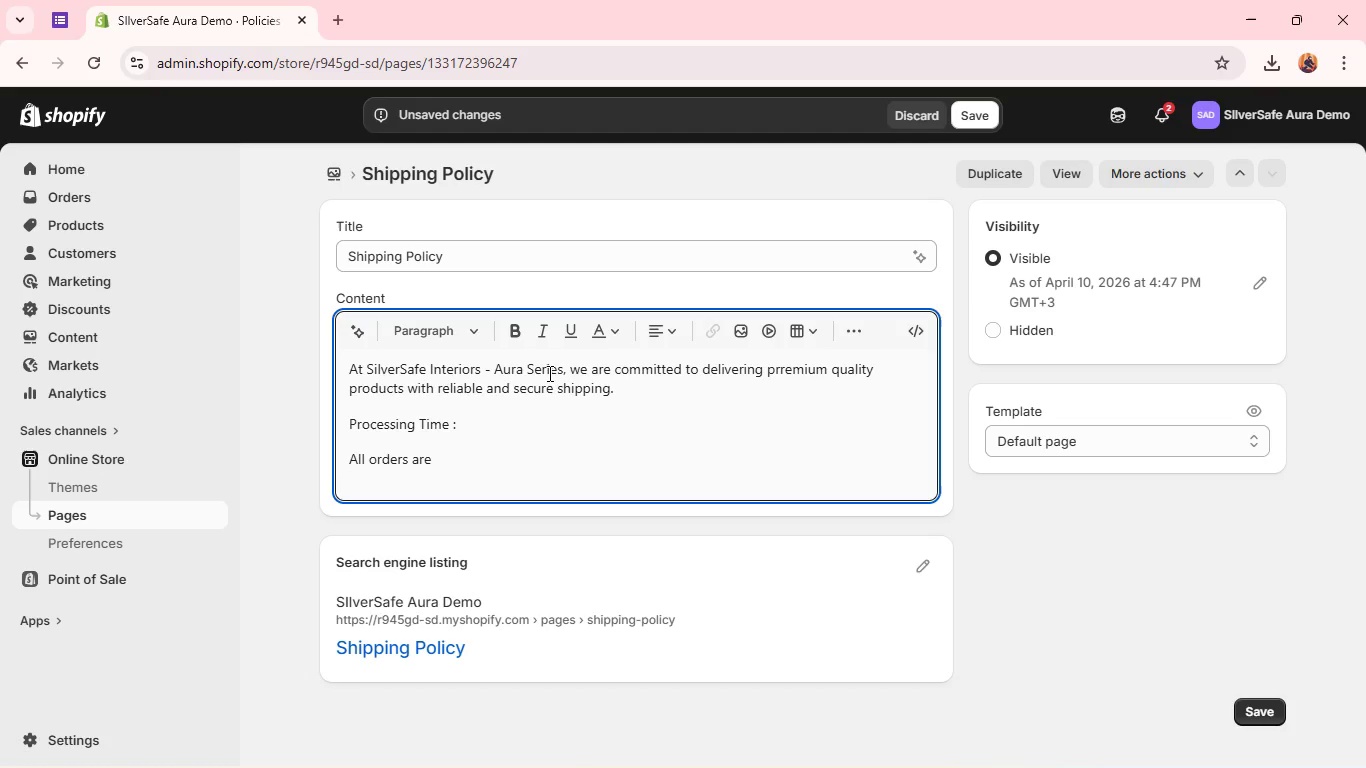 
type(processed within 1-3 business days before shipment.)
 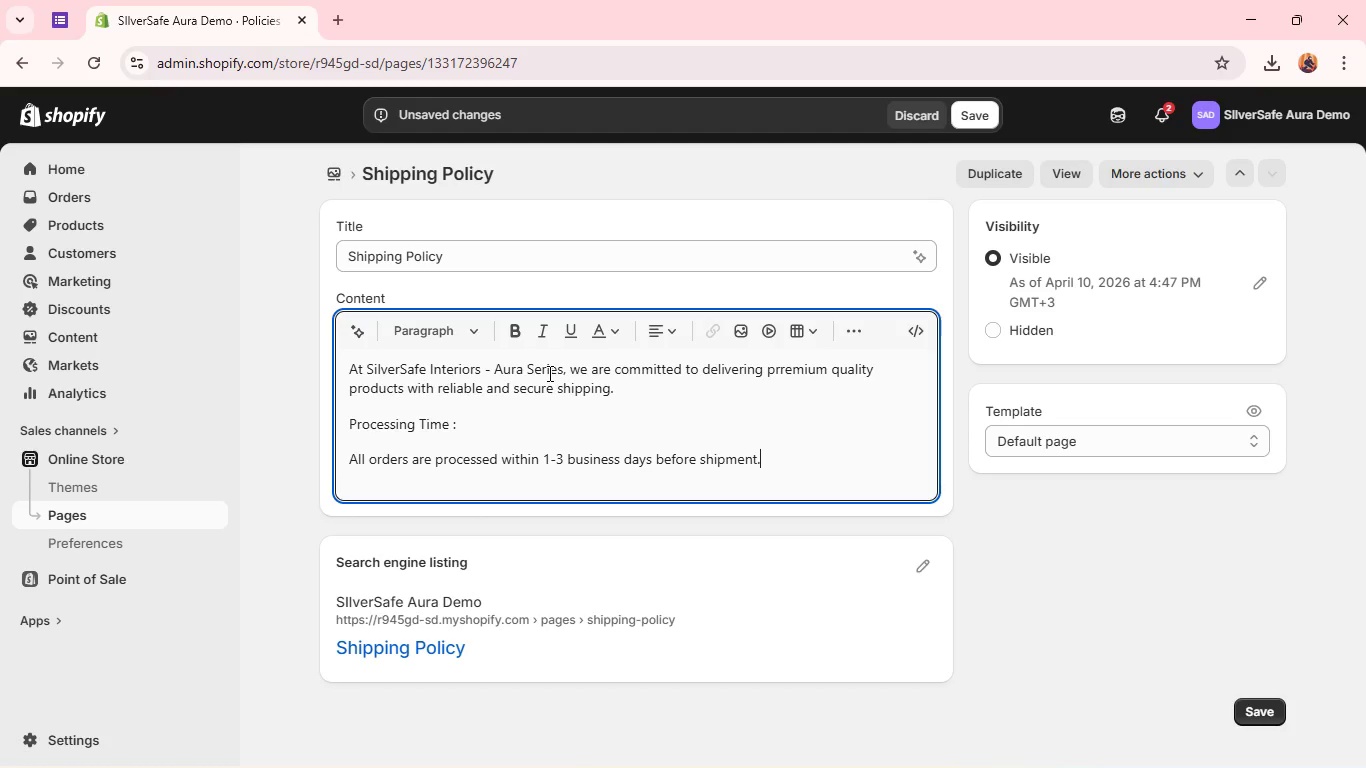 
key(Enter)
 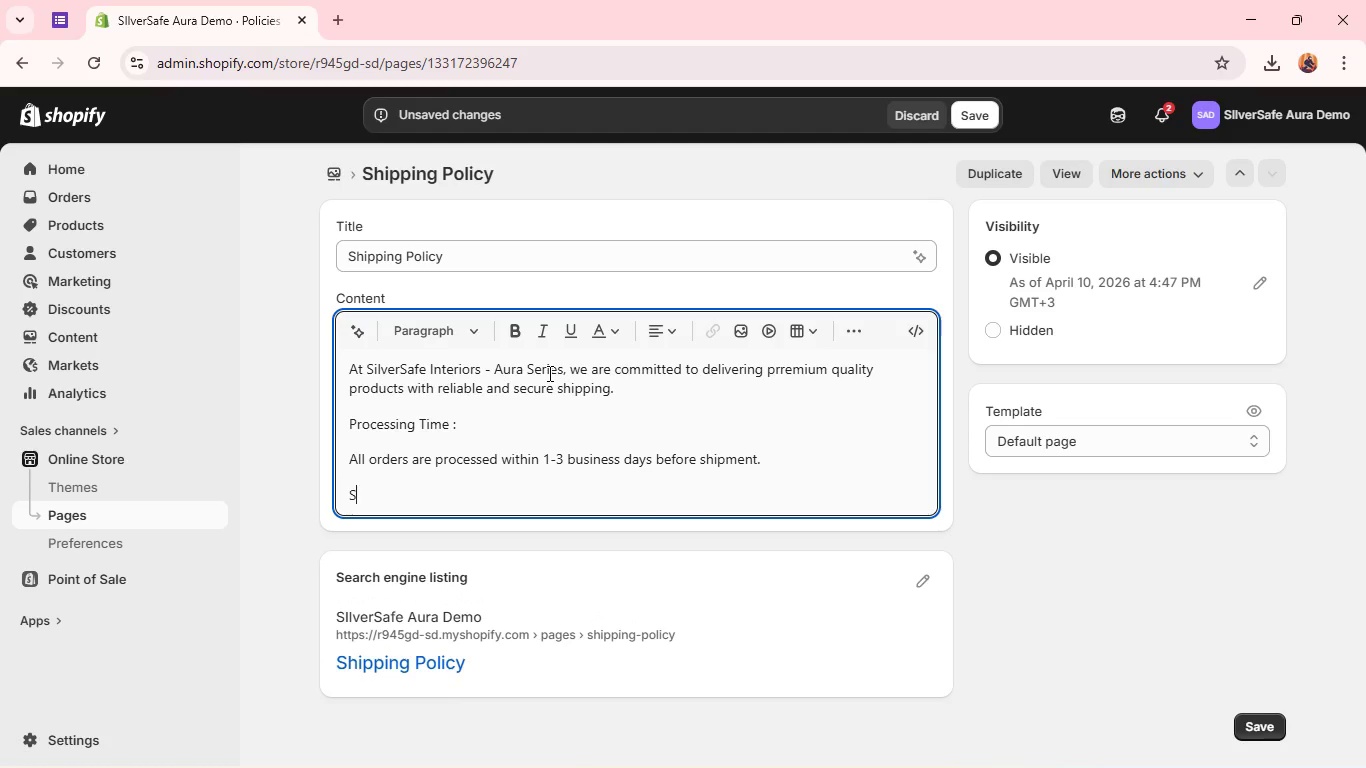 
type(Shipping Time :)
 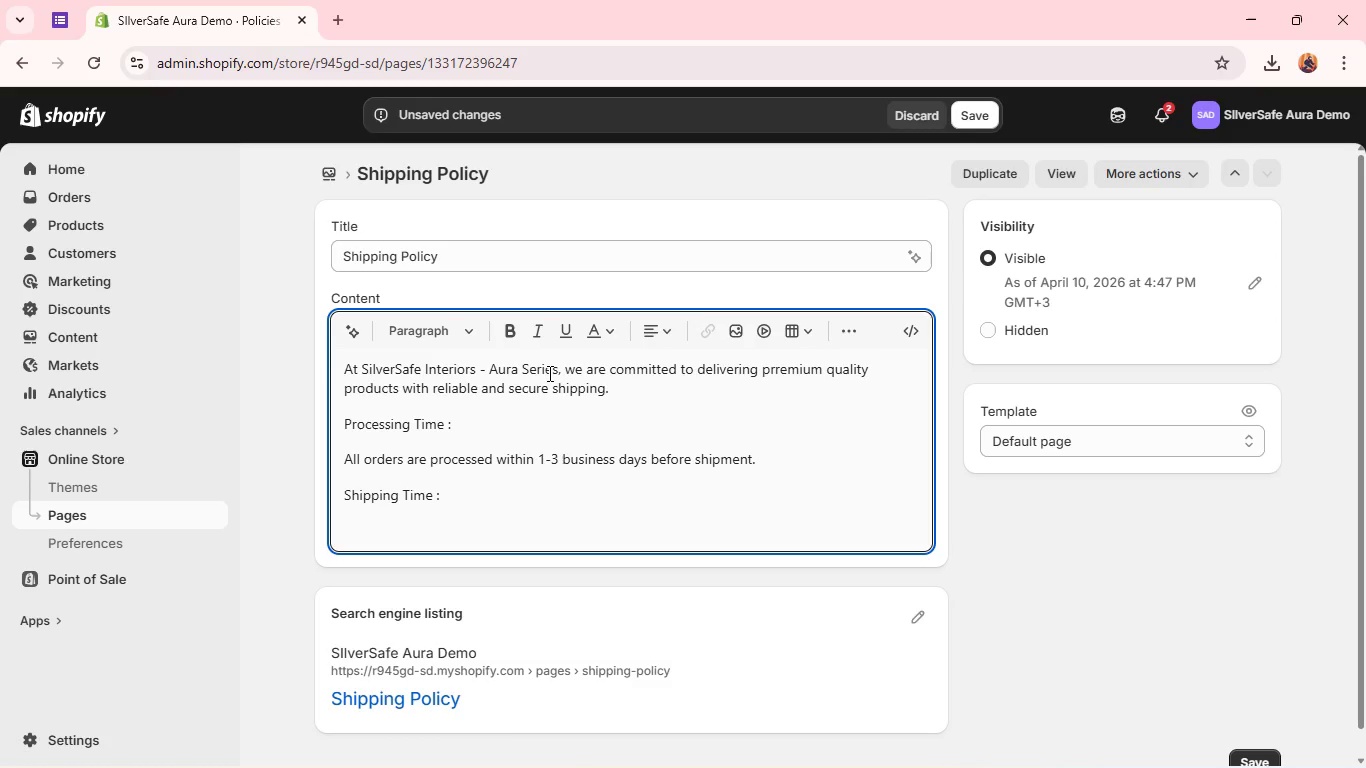 
 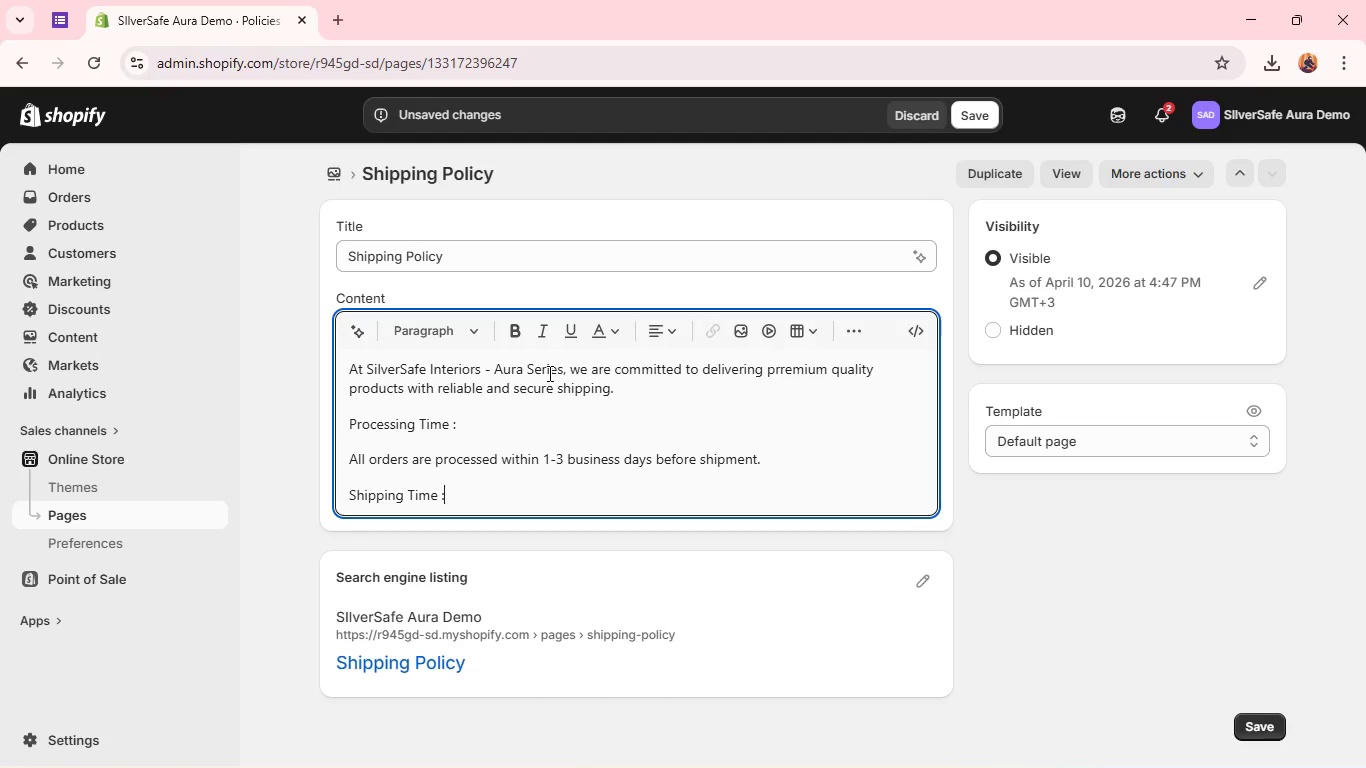 
key(Enter)
 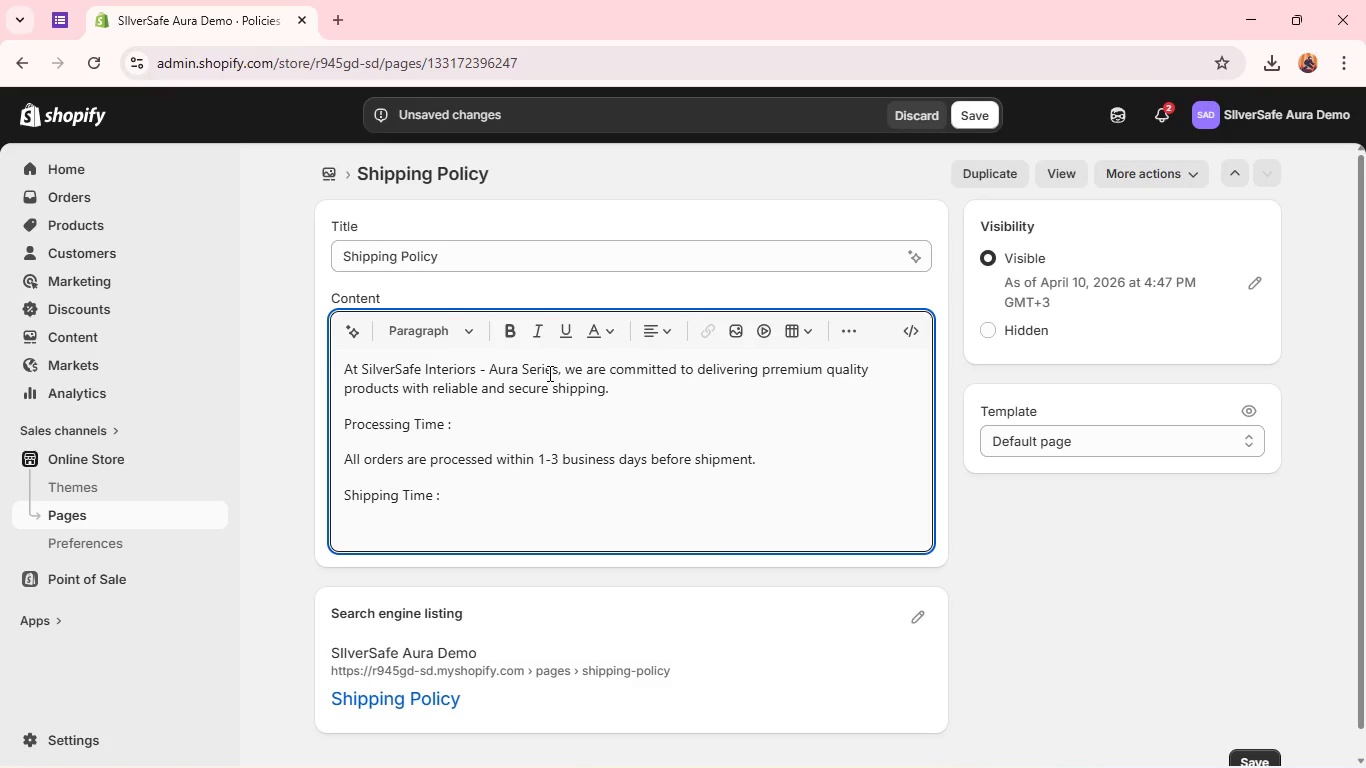 
type(Standar)
 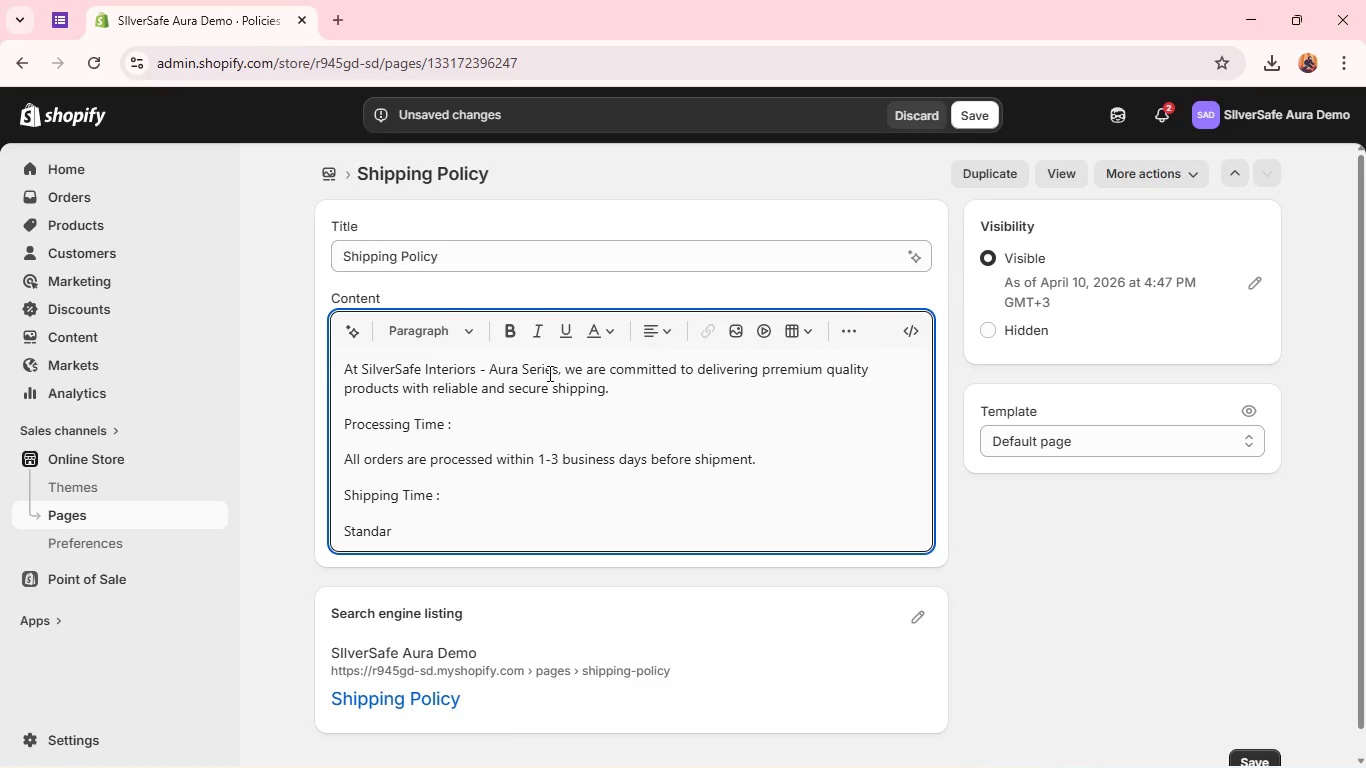 
type(d delivery takes 5-10 business days dep)
 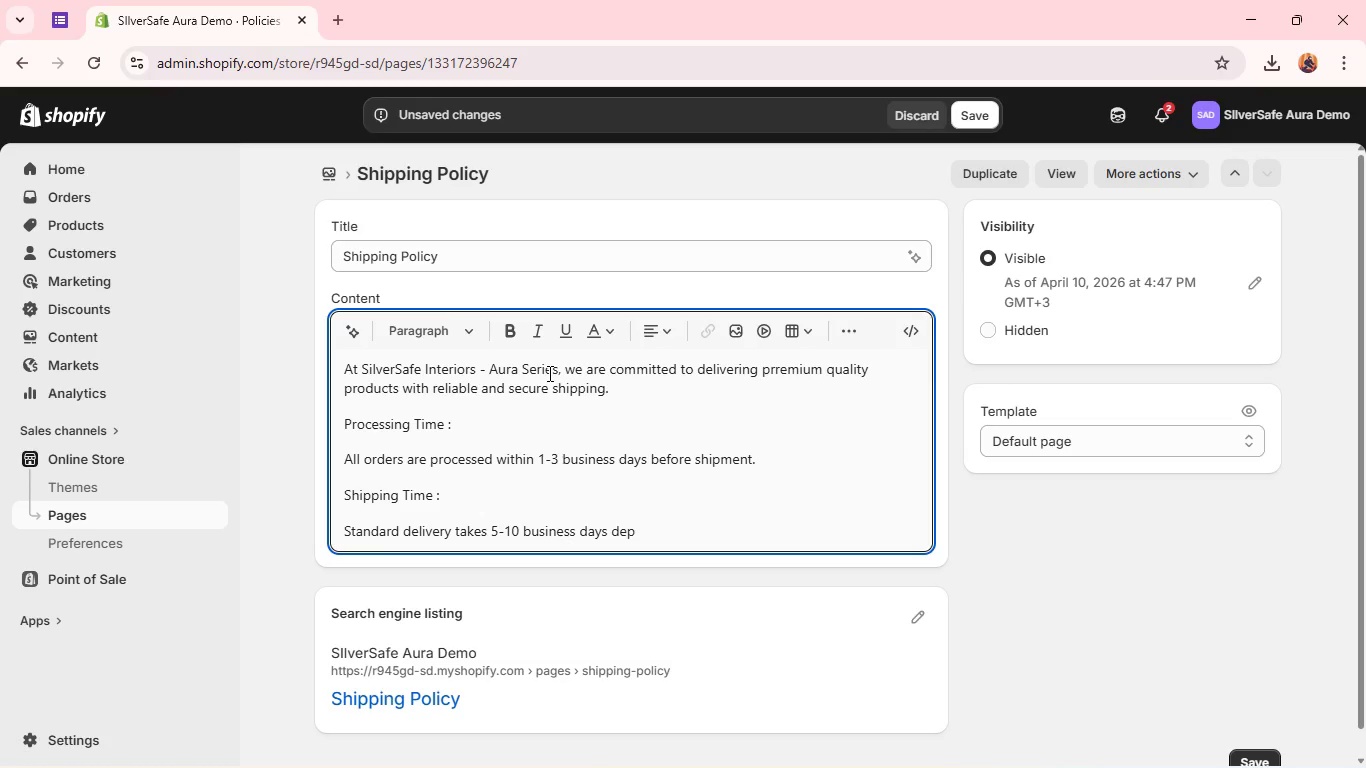 
type(ending on your location.)
 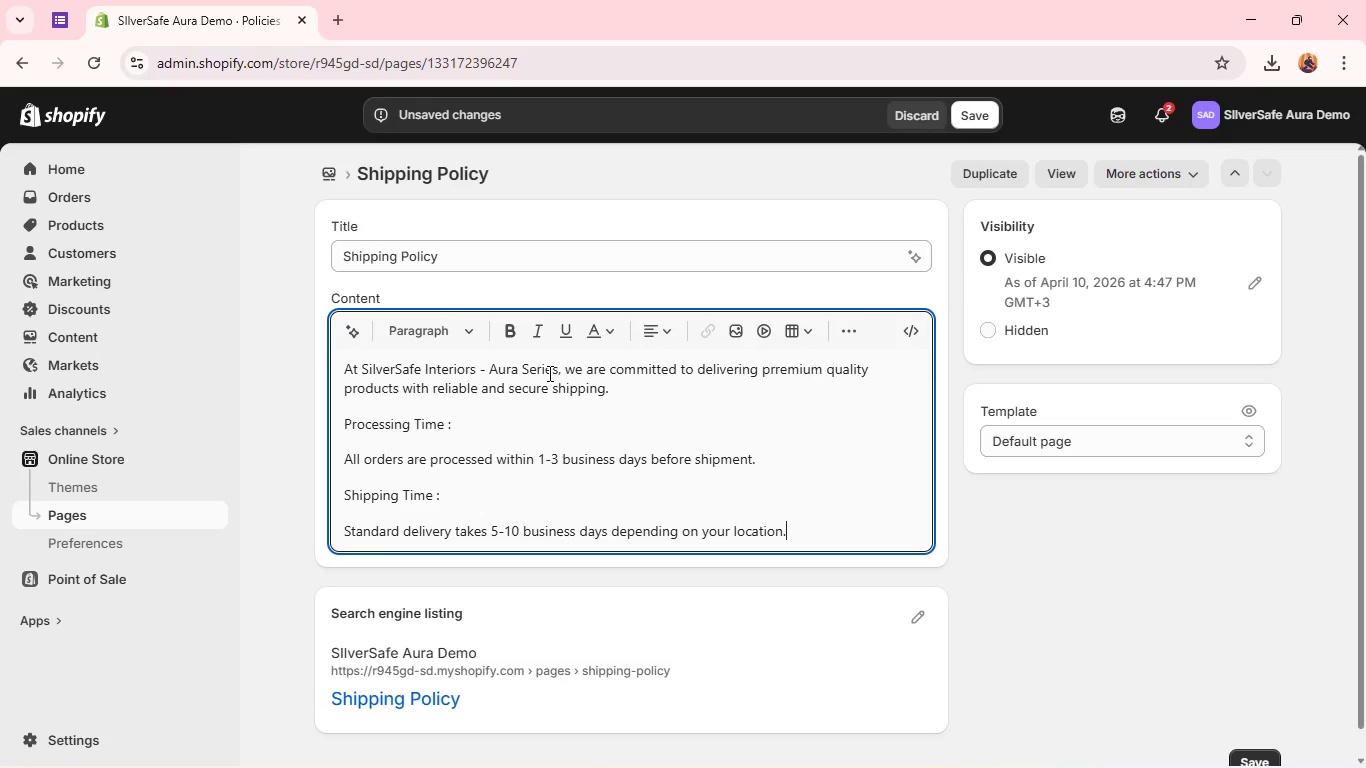 
key(Enter)
 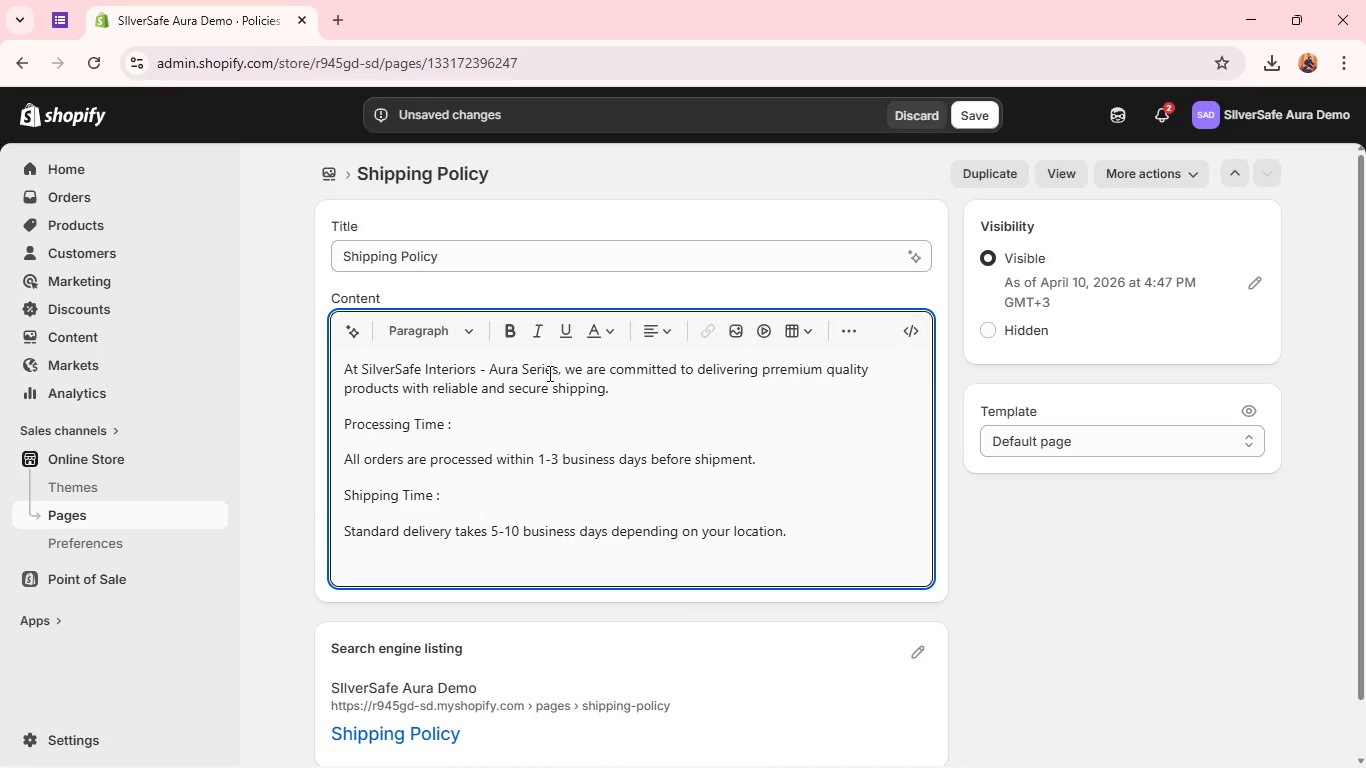 
type(Shipping method:)
 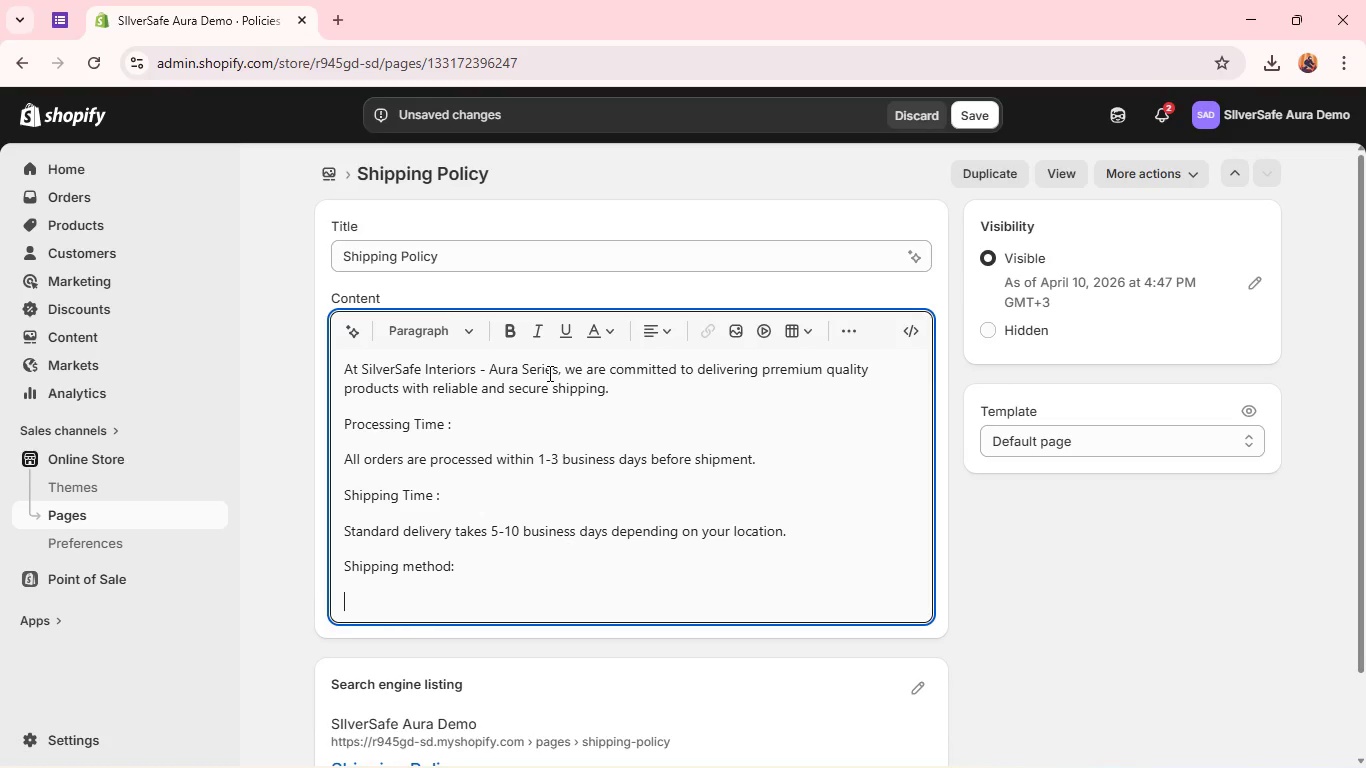 
 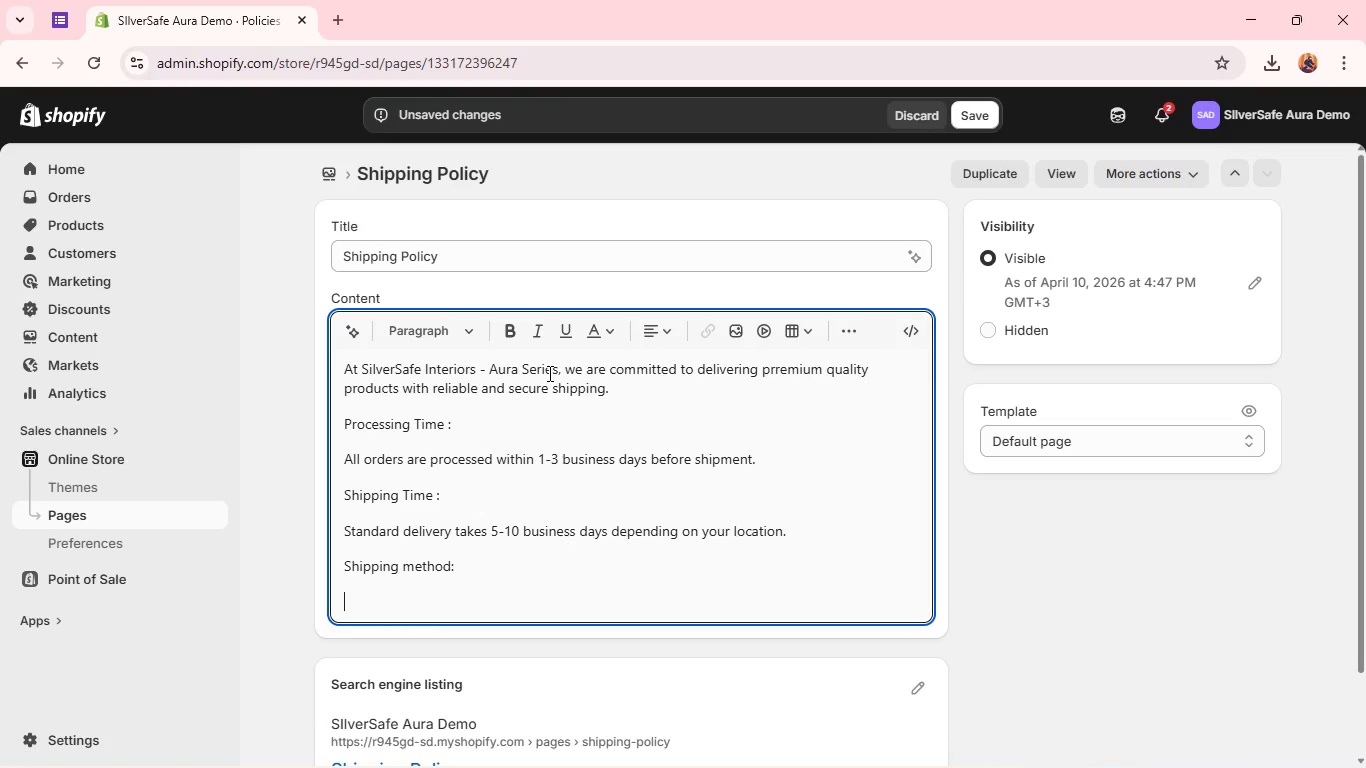 
key(Enter)
 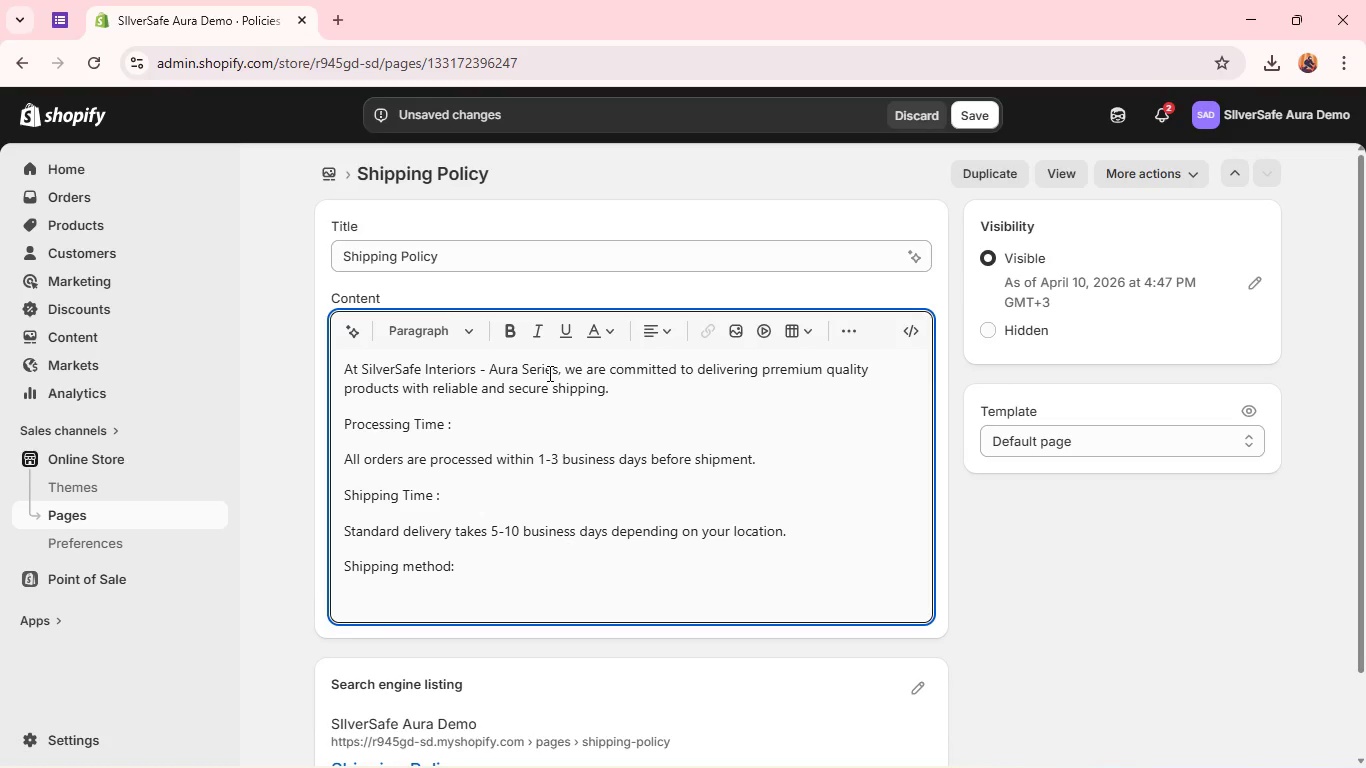 
type(We partner with trusted logistics proc)
key(Backspace)
type(vo)
key(Backspace)
type(iders to ensure safe and timely delivery of all orders.)
 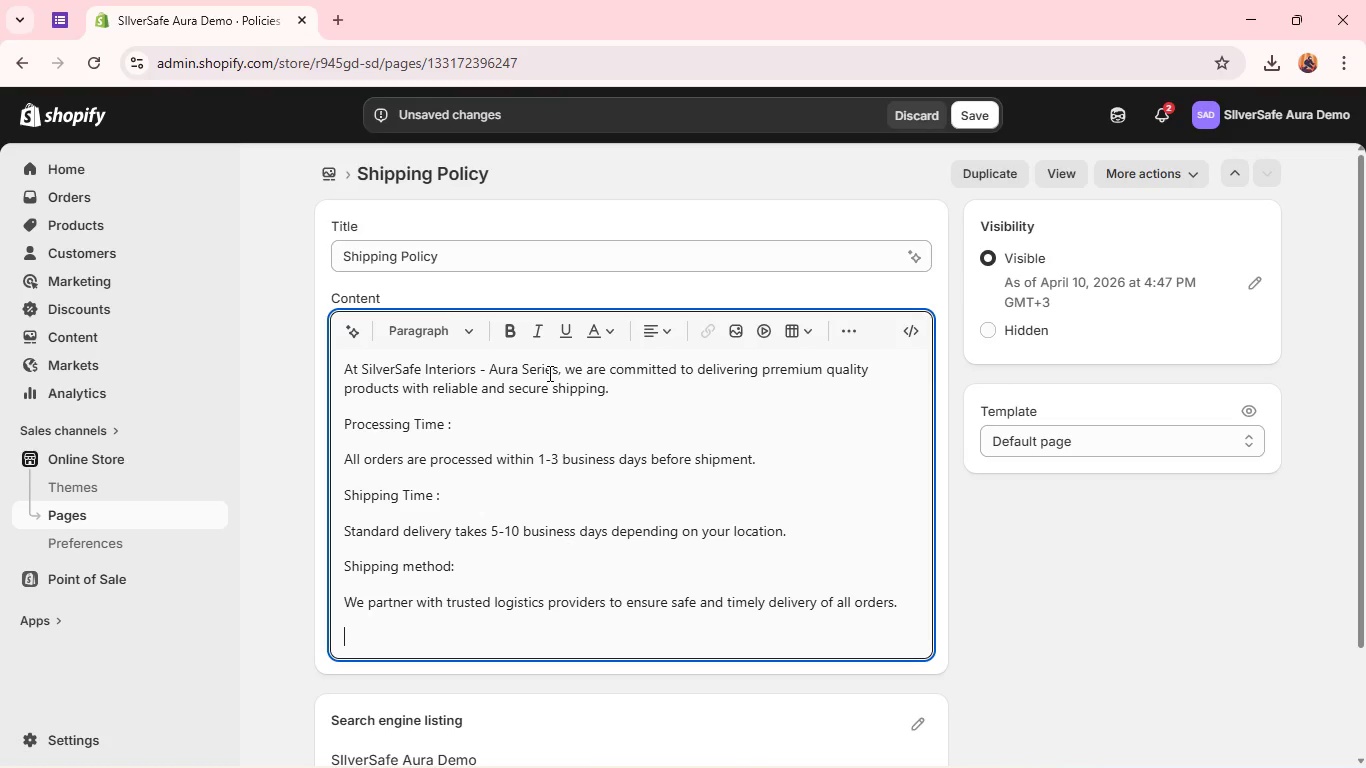 
key(Enter)
 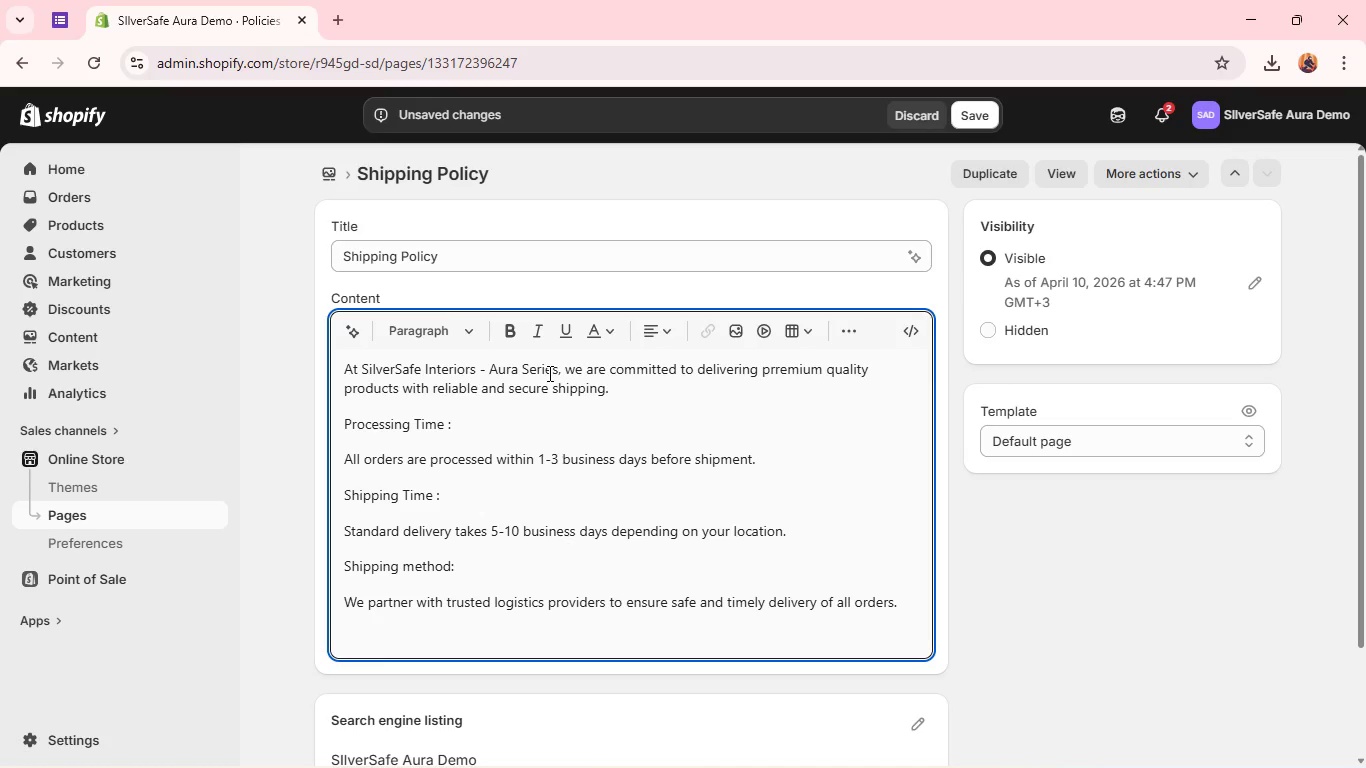 
key(Enter)
 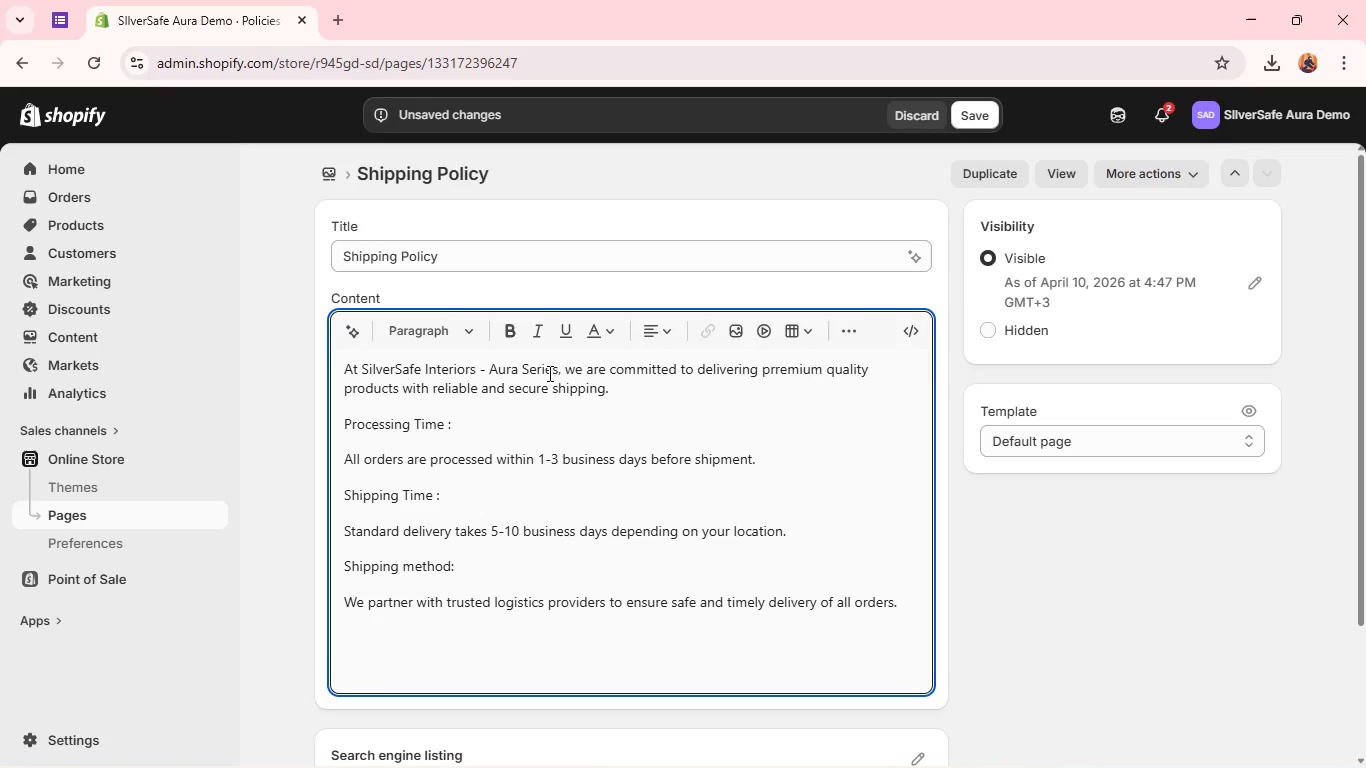 
type(Tracking :)
 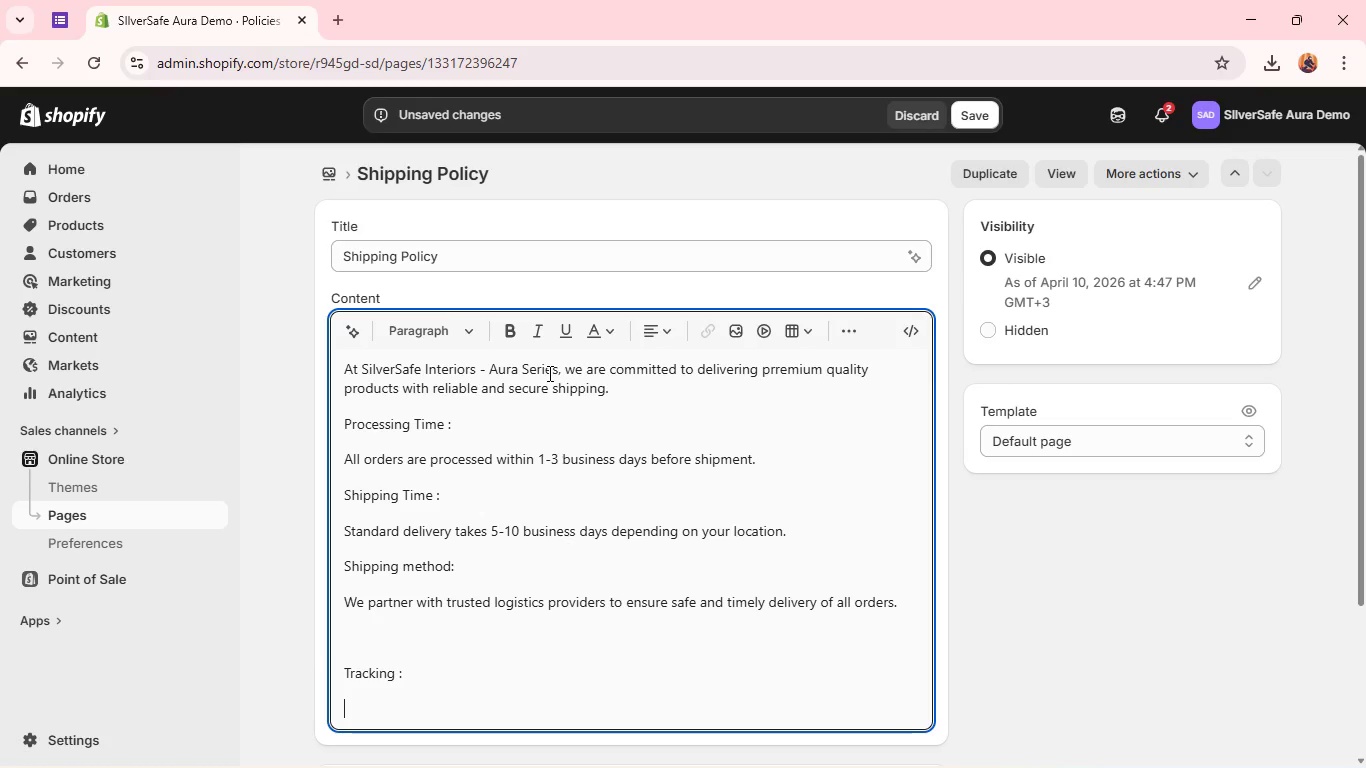 
key(Enter)
 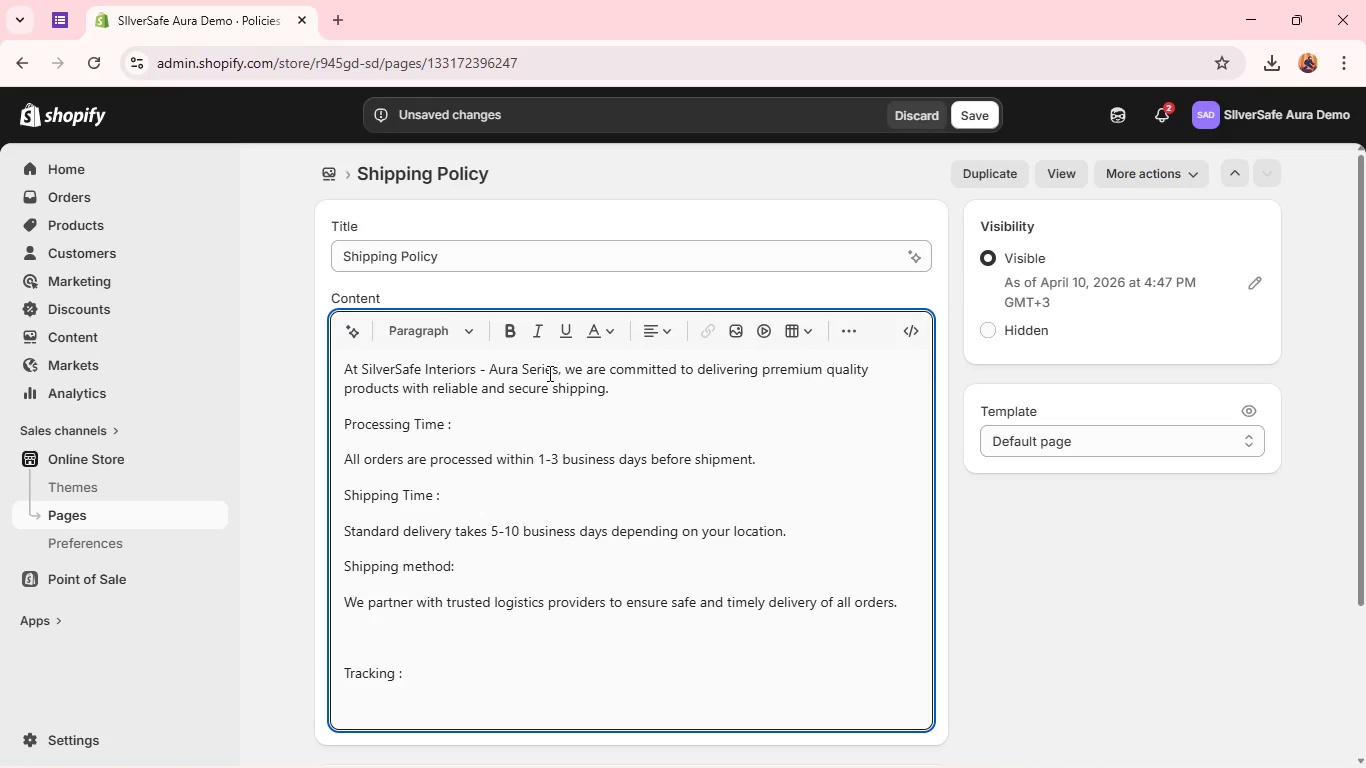 
hold_key(key=ShiftLeft, duration=0.84)
 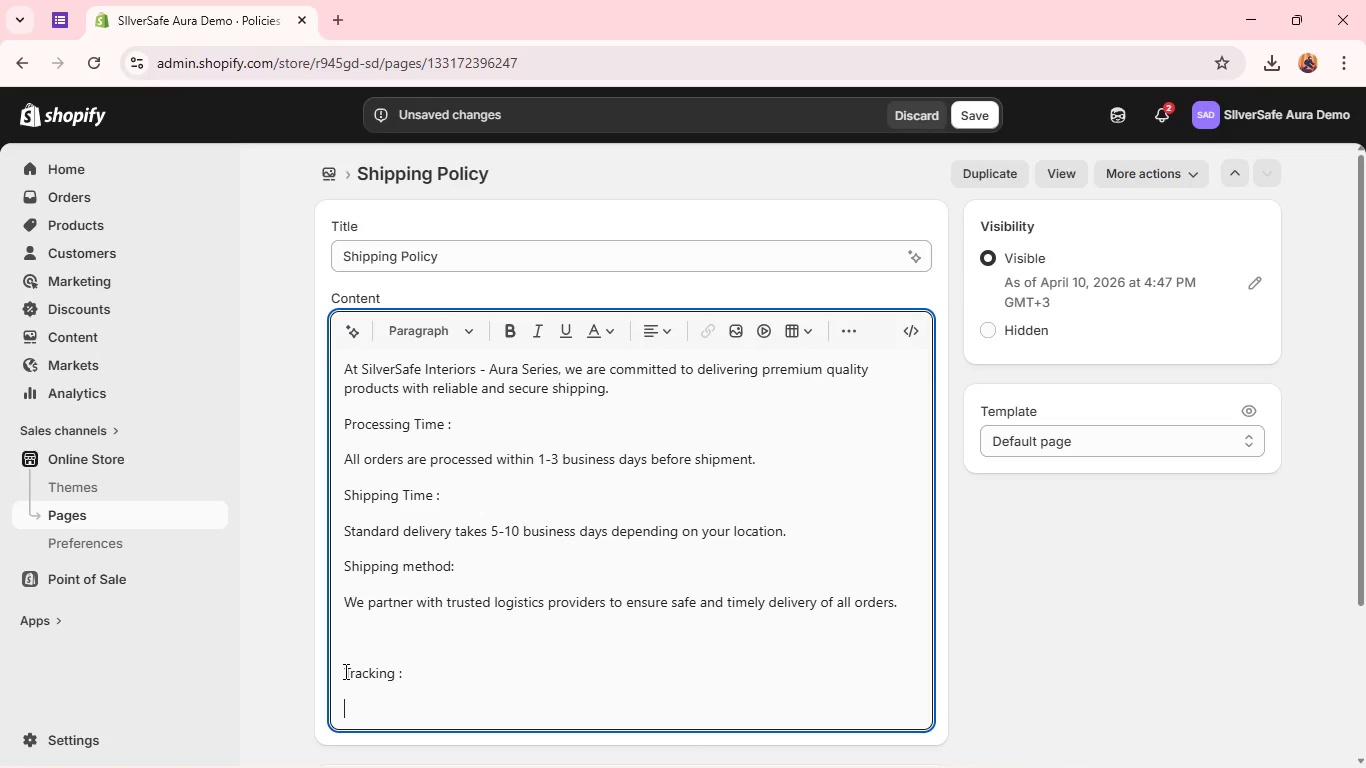 
left_click([342, 672])
 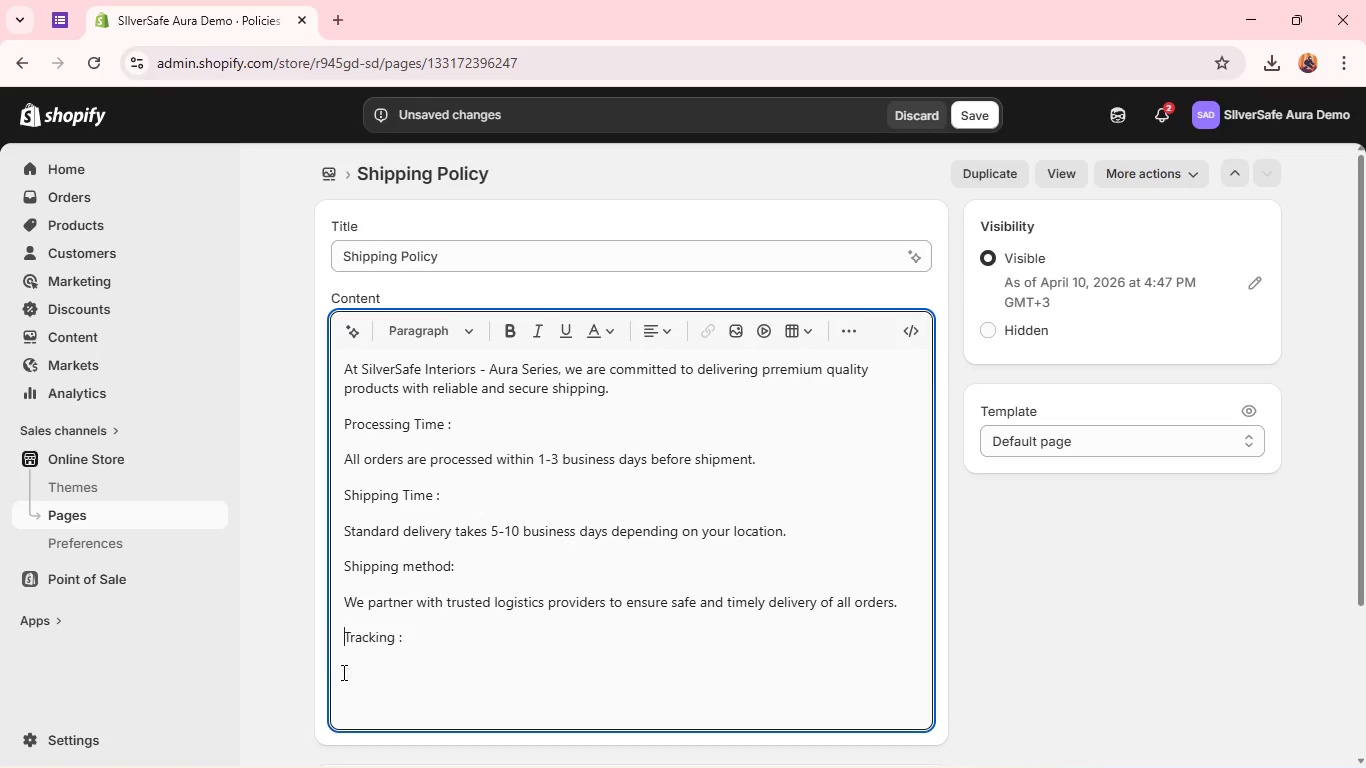 
key(Backspace)
 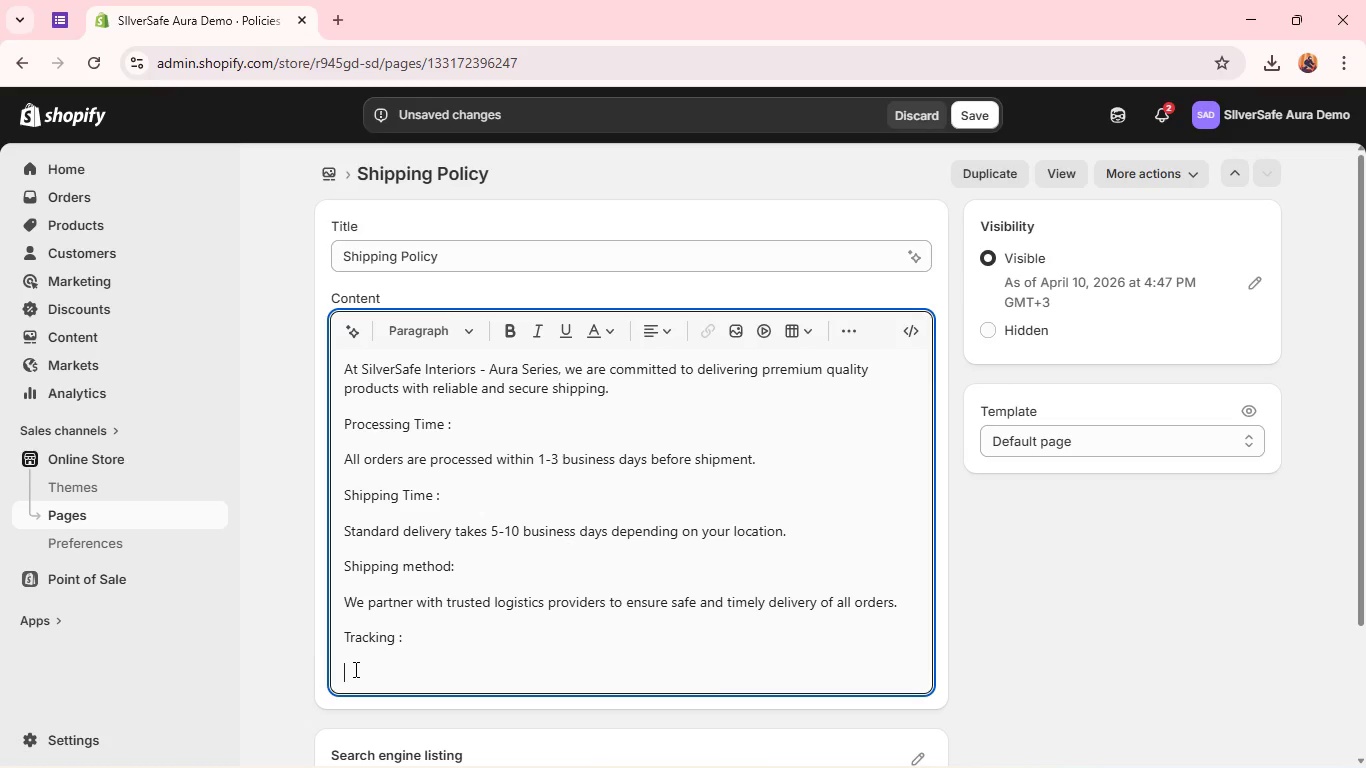 
double_click([354, 669])
 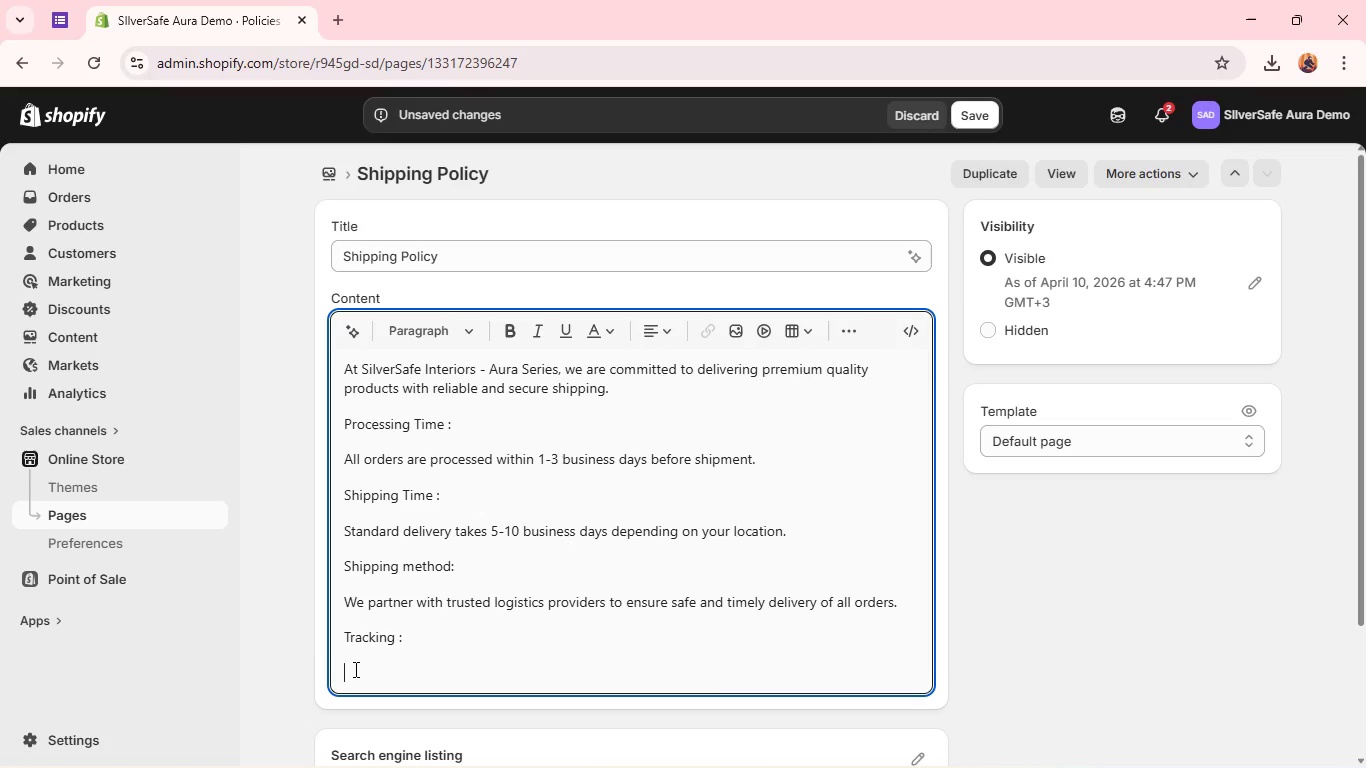 
type(Once your order is shipped, you will receive a tracking number via email to monitor)
 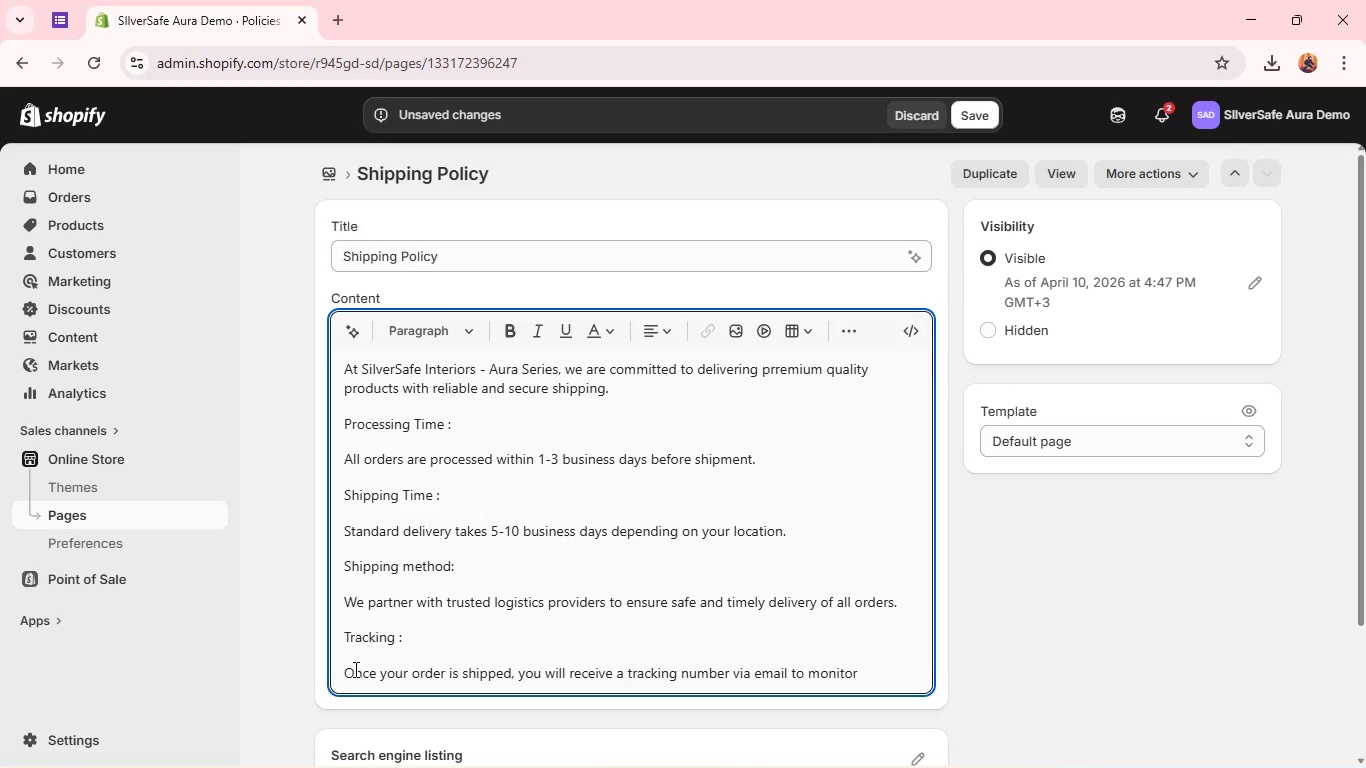 
wait(5.14)
 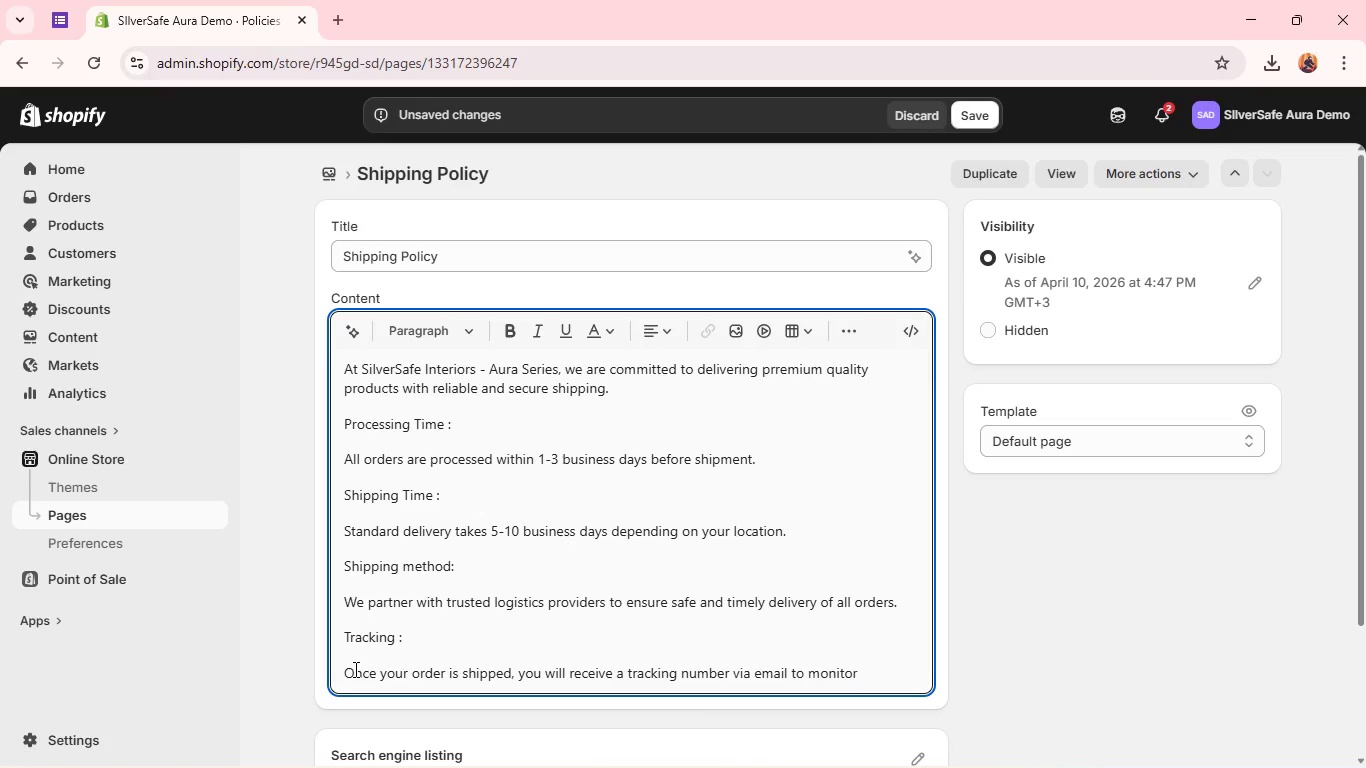 
type( your delivery for assistance.)
 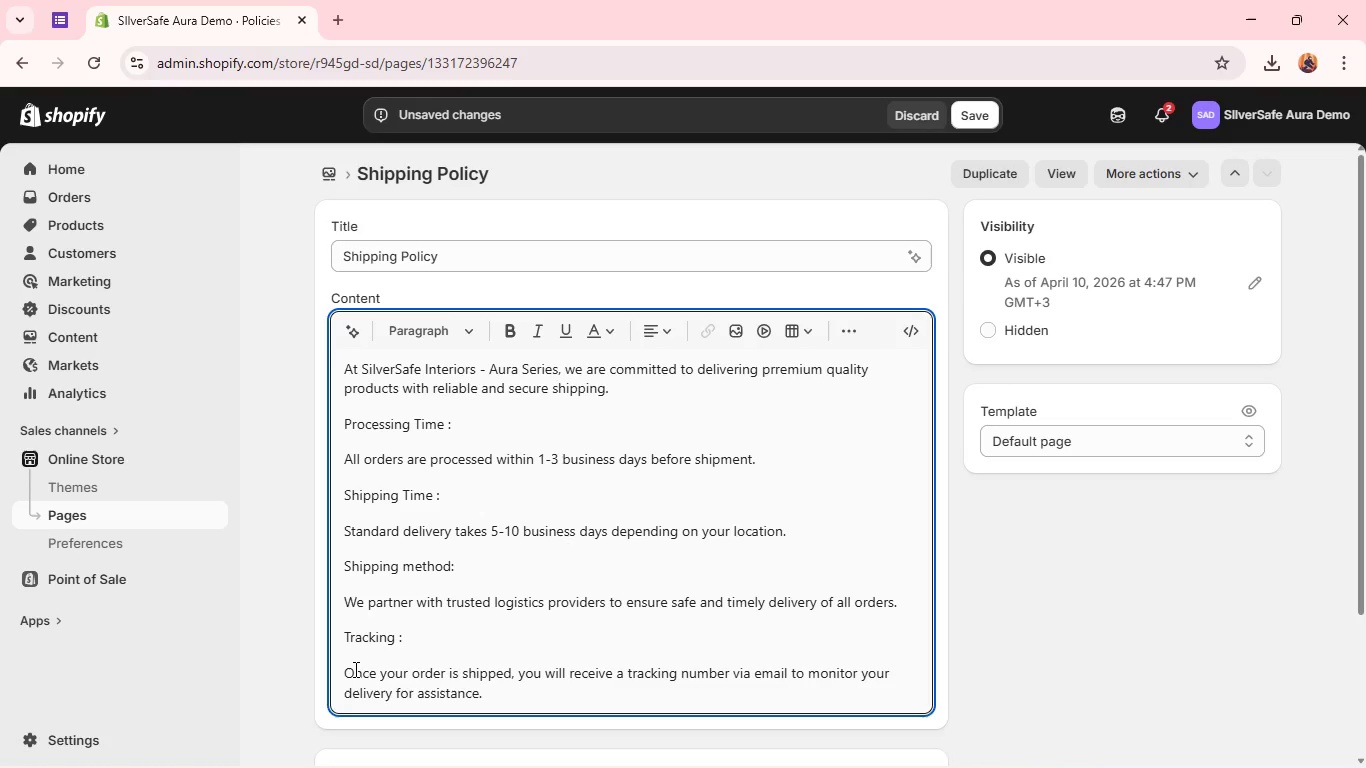 
key(Enter)
 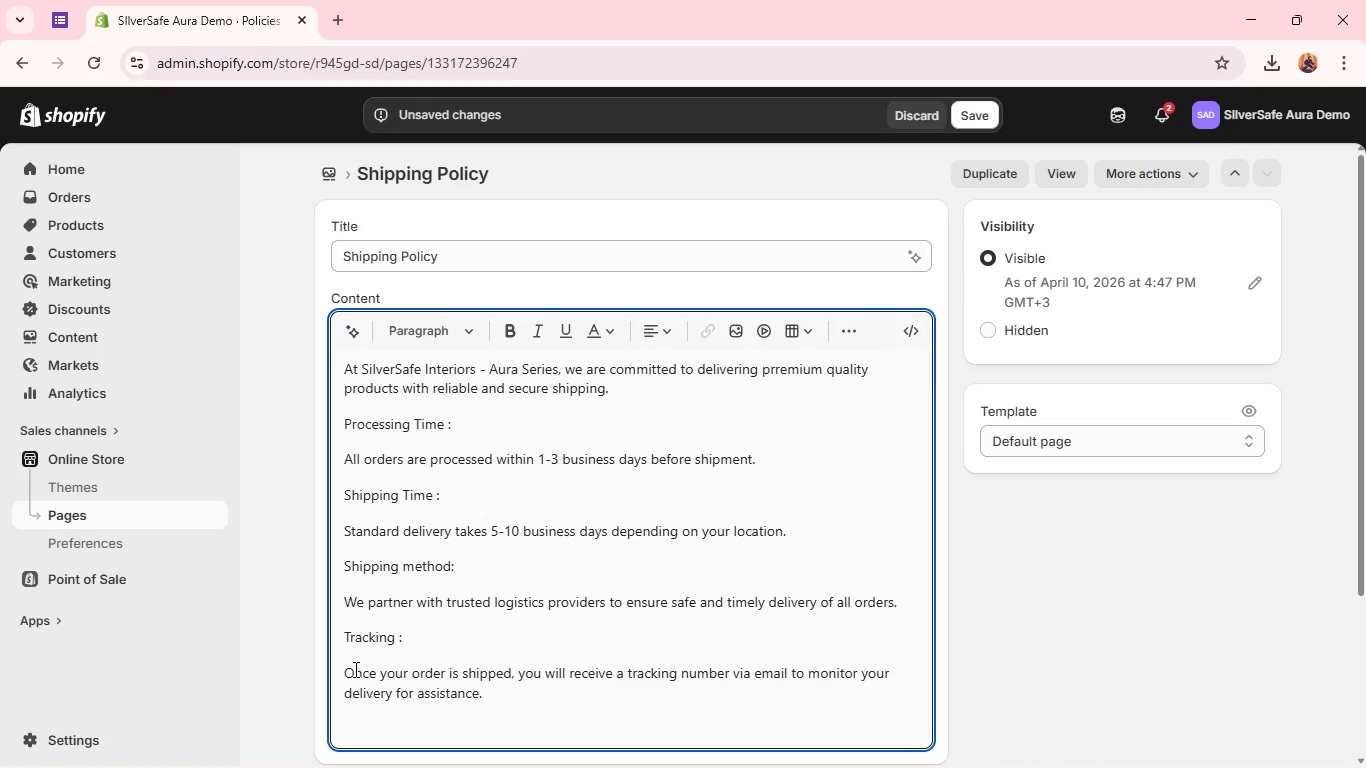 
wait(12.02)
 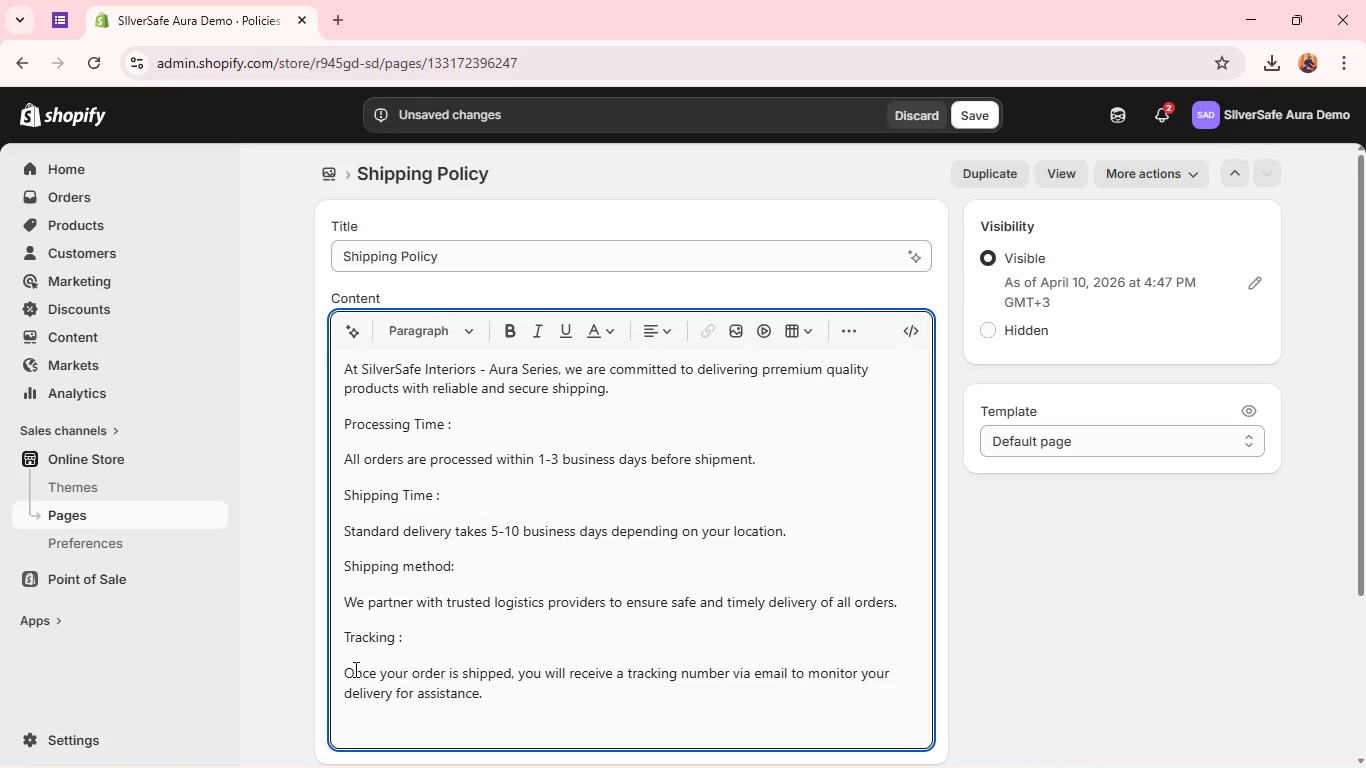 
key(Backspace)
key(Backspace)
key(Backspace)
key(Backspace)
key(Backspace)
key(Backspace)
key(Backspace)
key(Backspace)
key(Backspace)
key(Backspace)
key(Backspace)
key(Backspace)
type(status.)
 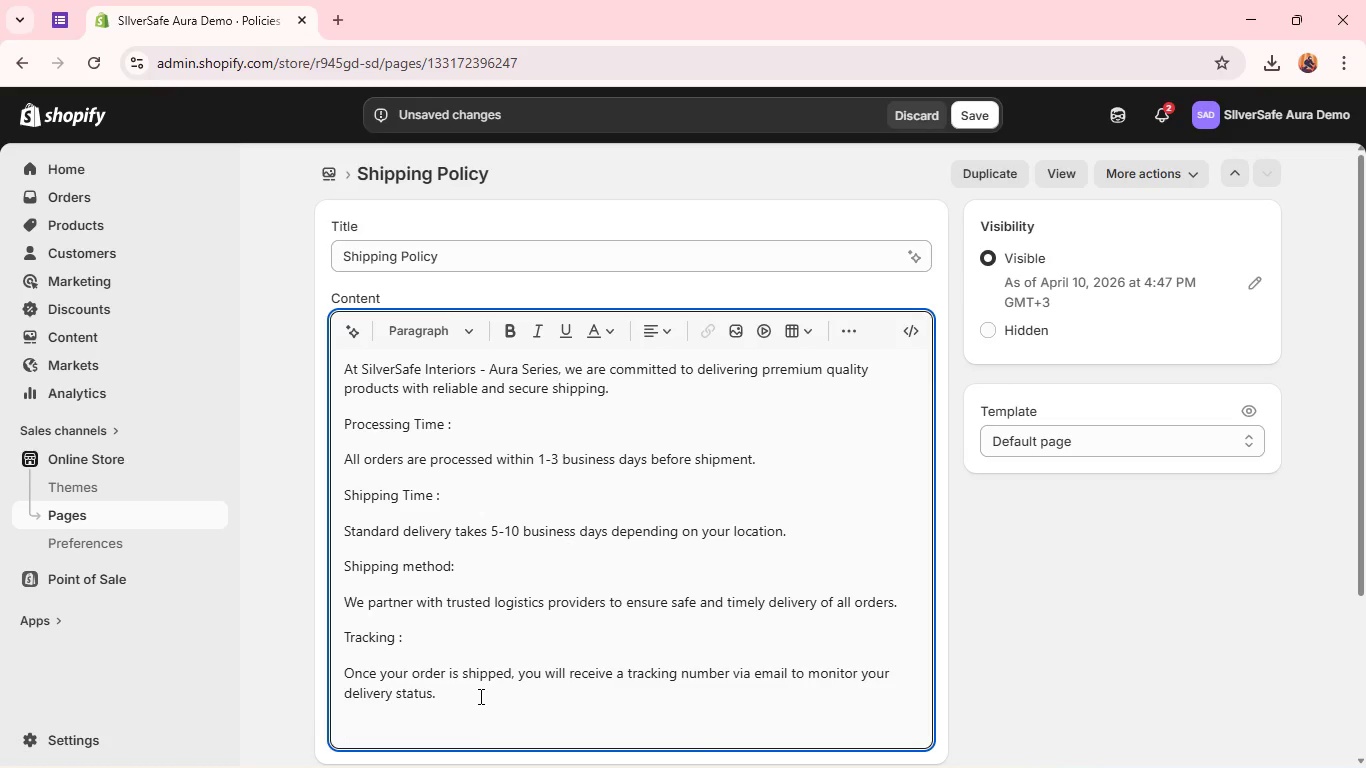 
key(Enter)
 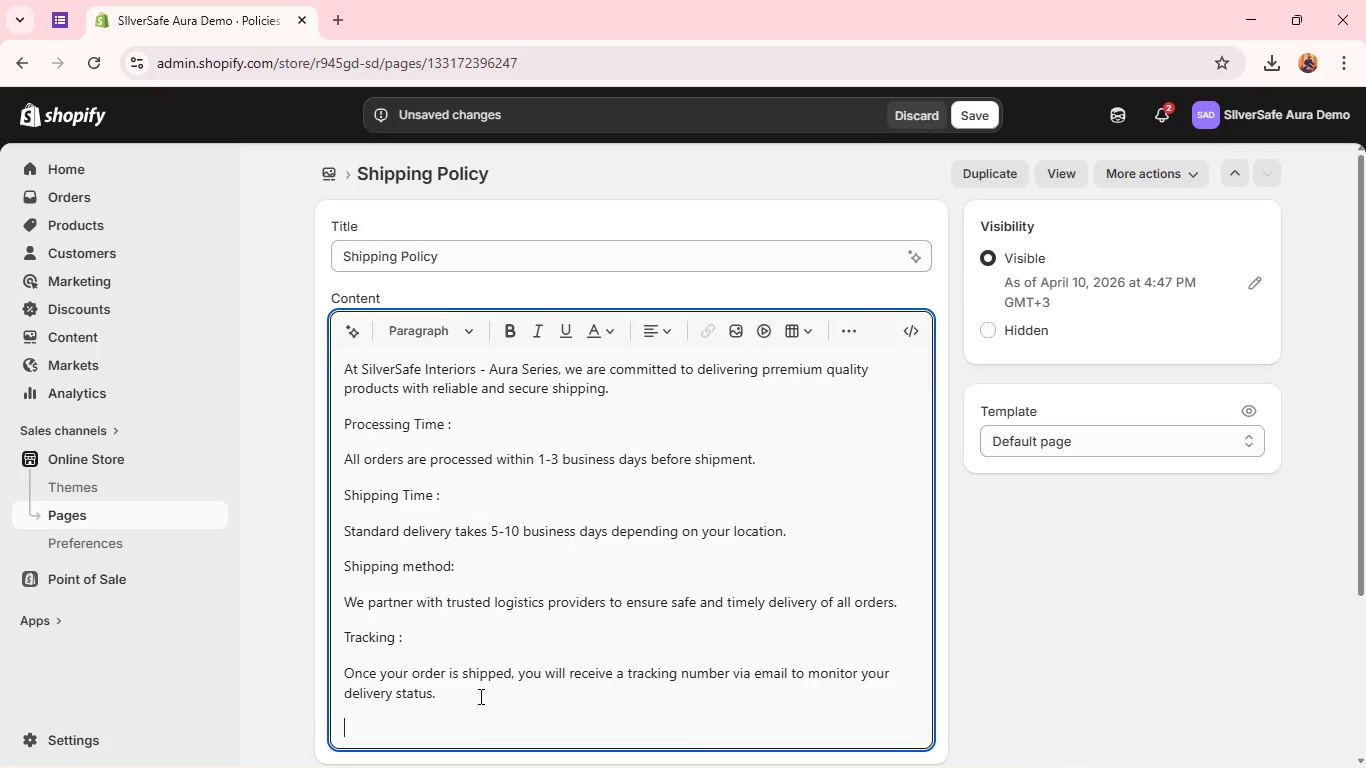 
type(Damaged )
 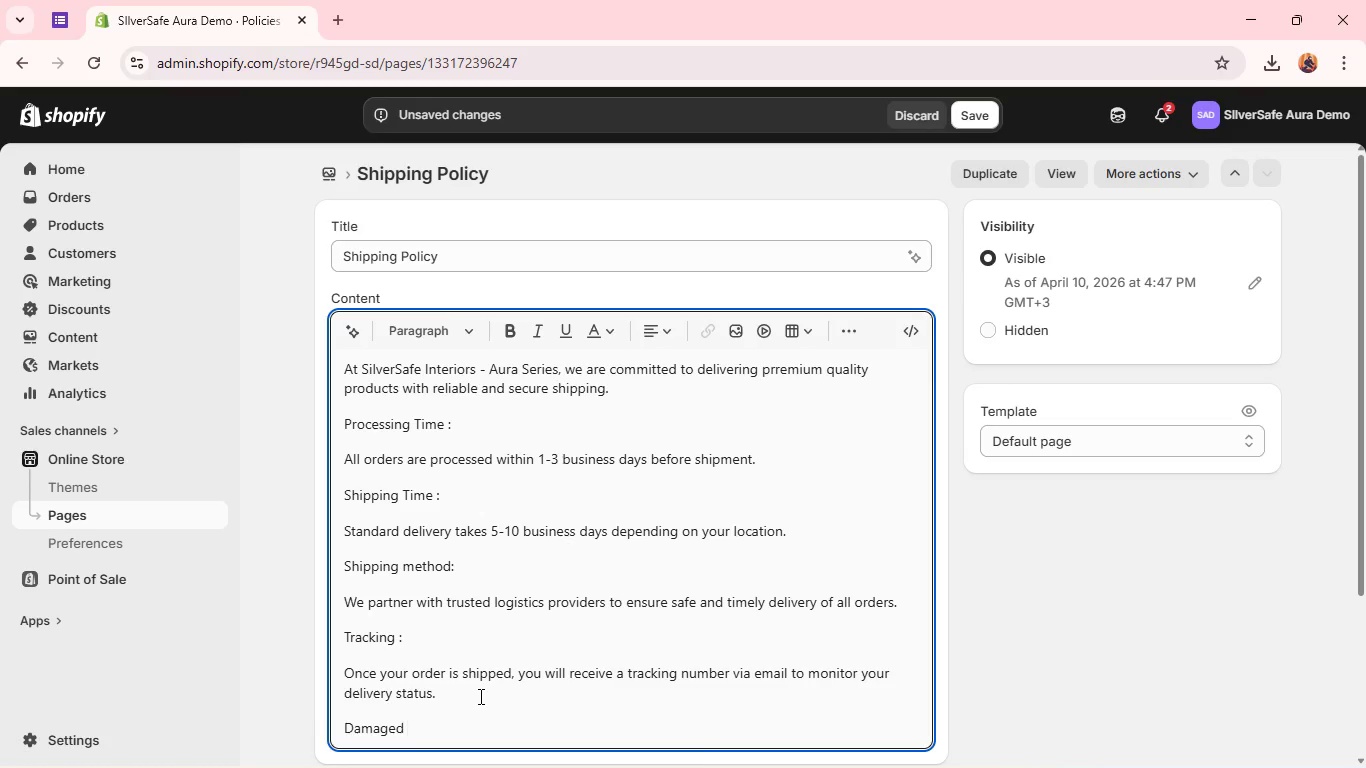 
type(or los)
key(Backspace)
key(Backspace)
key(Backspace)
type(Lost Items :)
 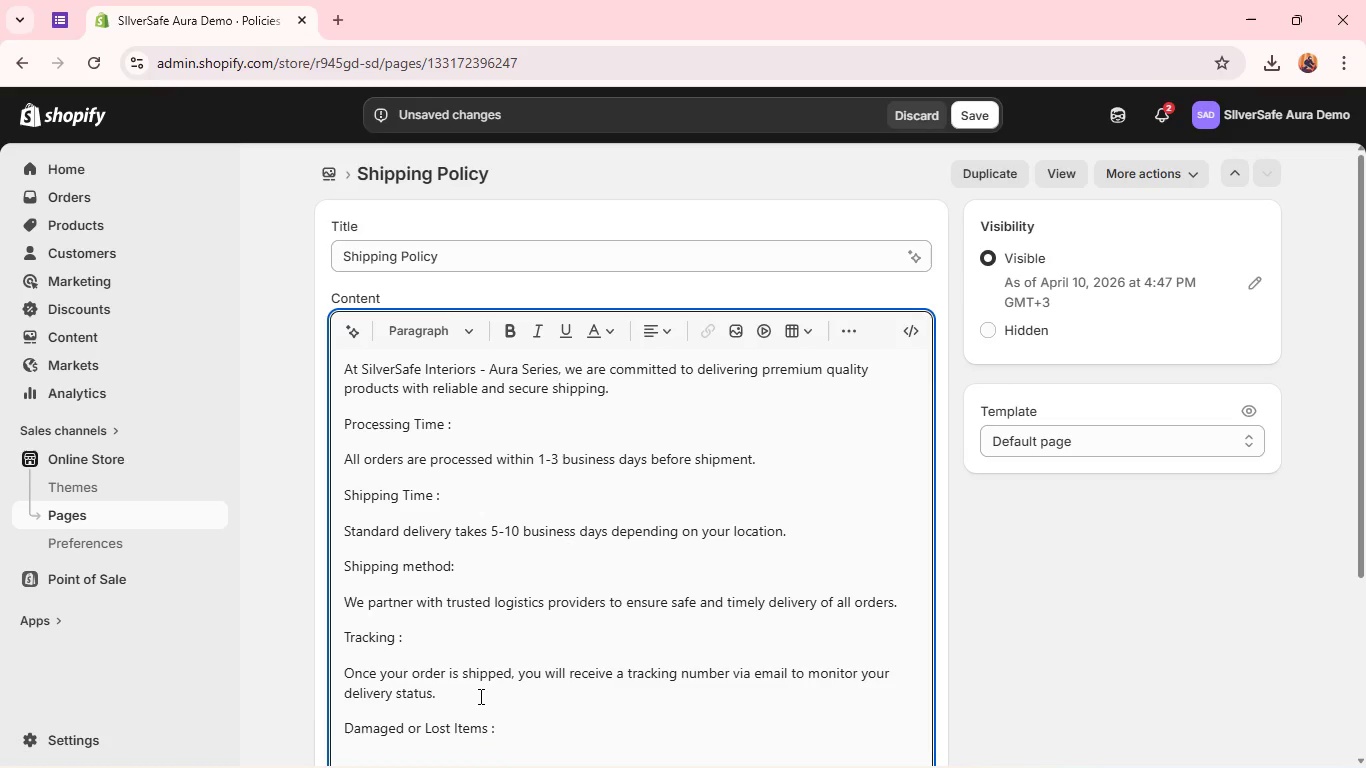 
 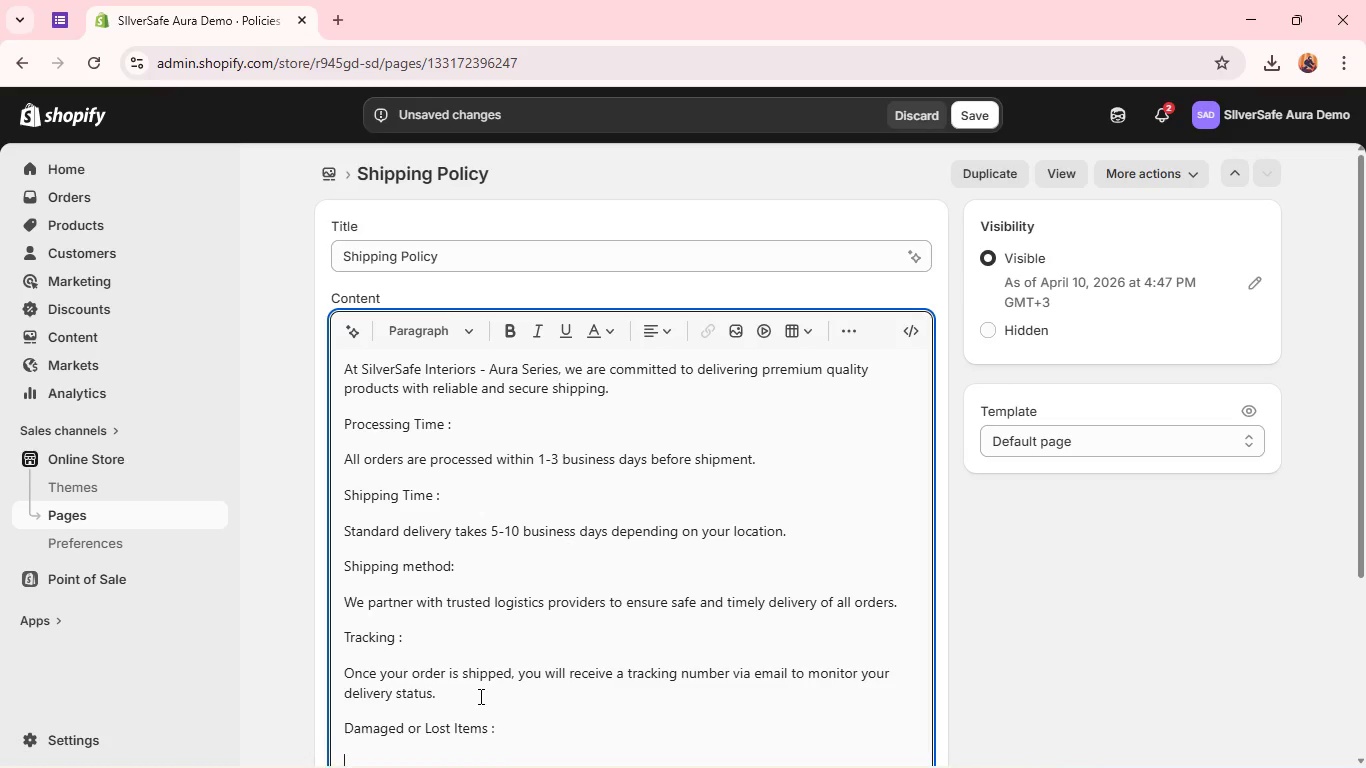 
key(Enter)
 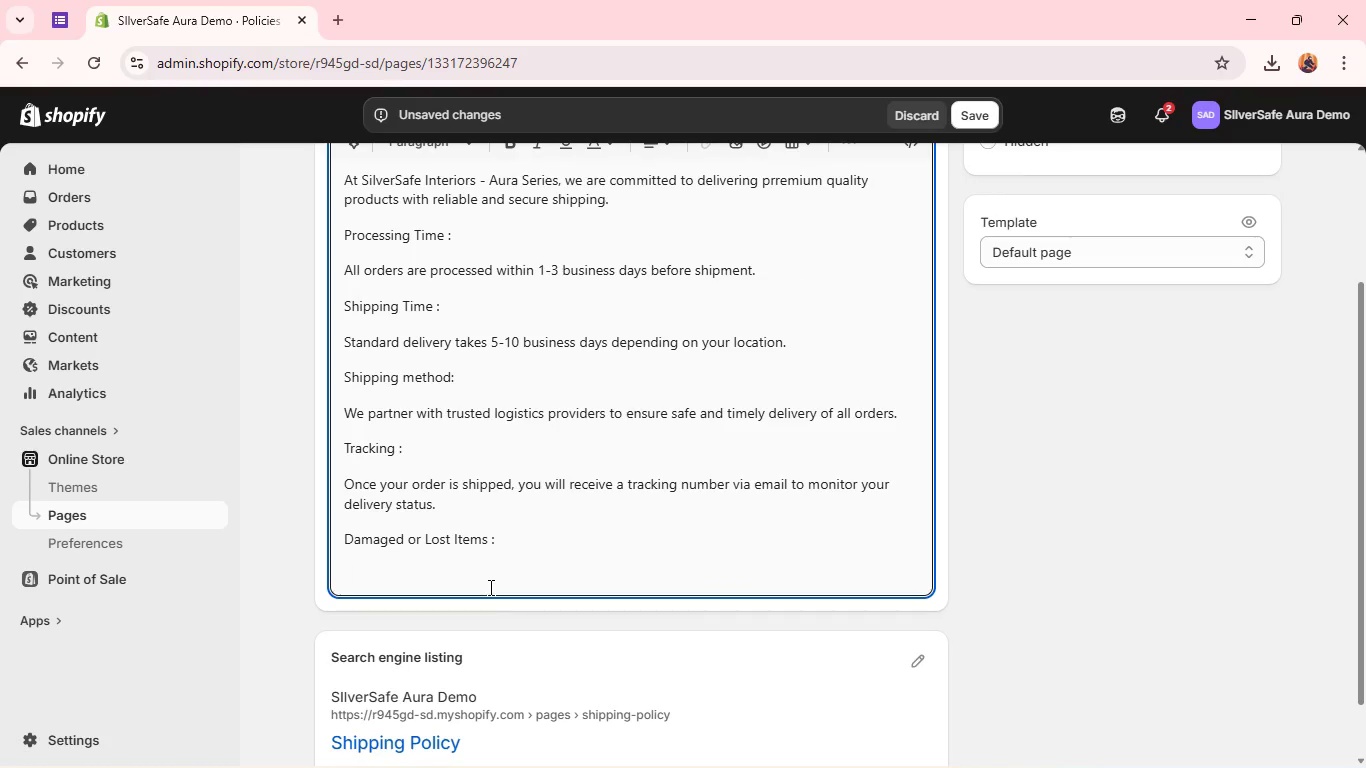 
type(If your item arrives damaged or is lost in)
 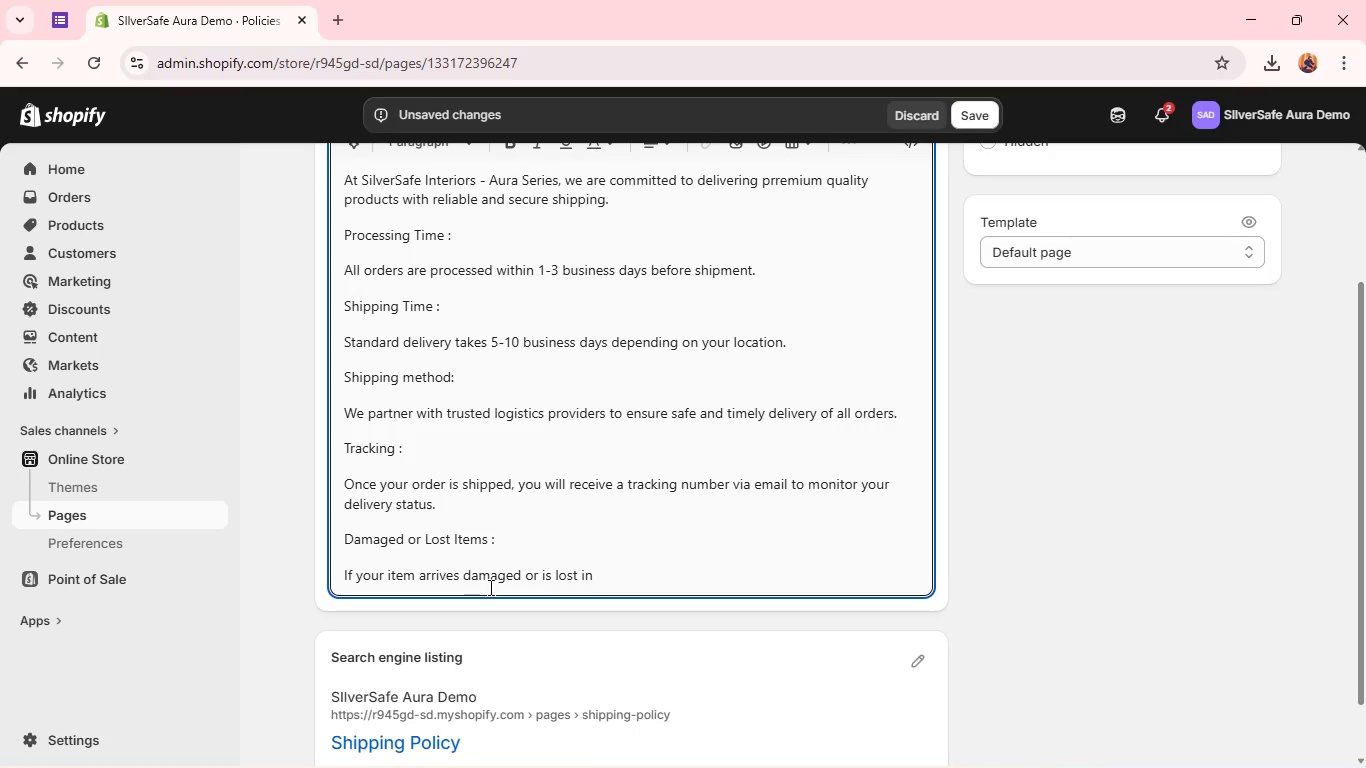 
type( transit, please contact )
 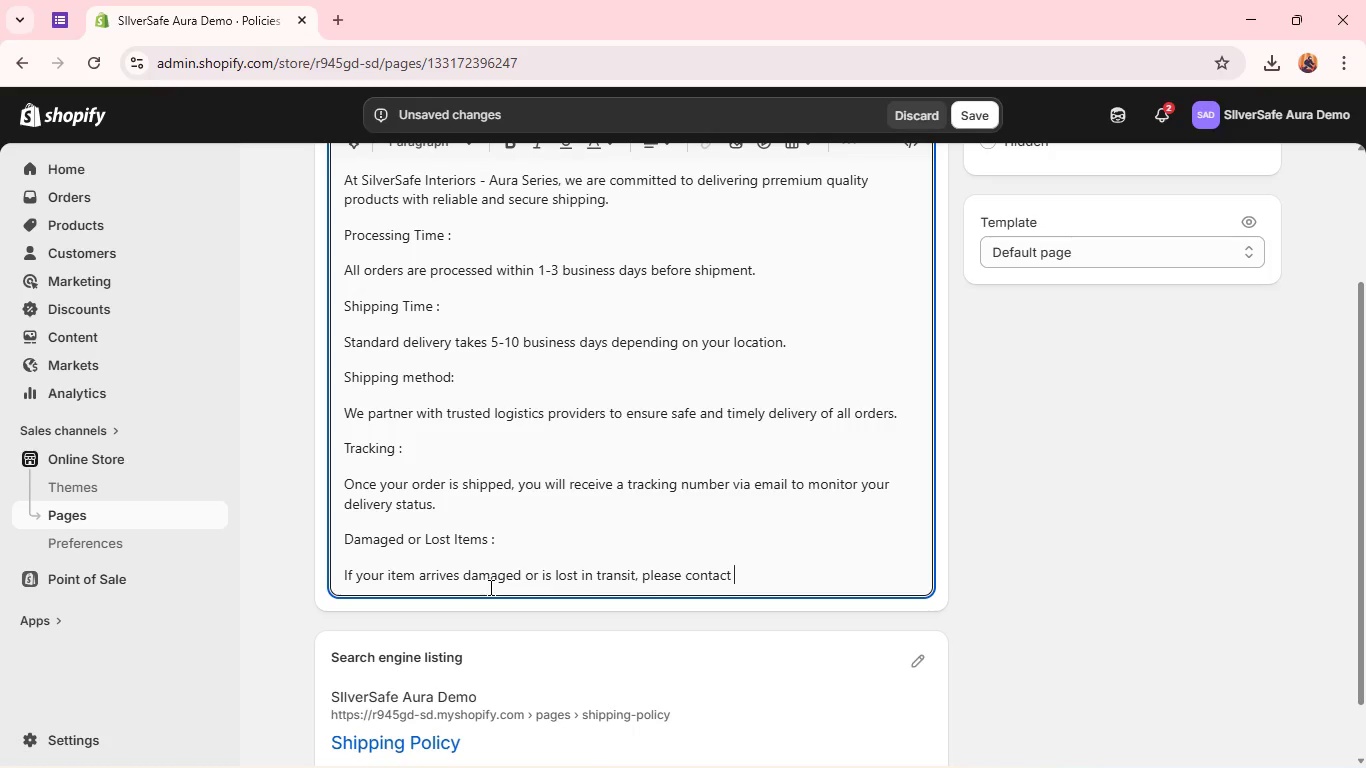 
type(our support team with)
 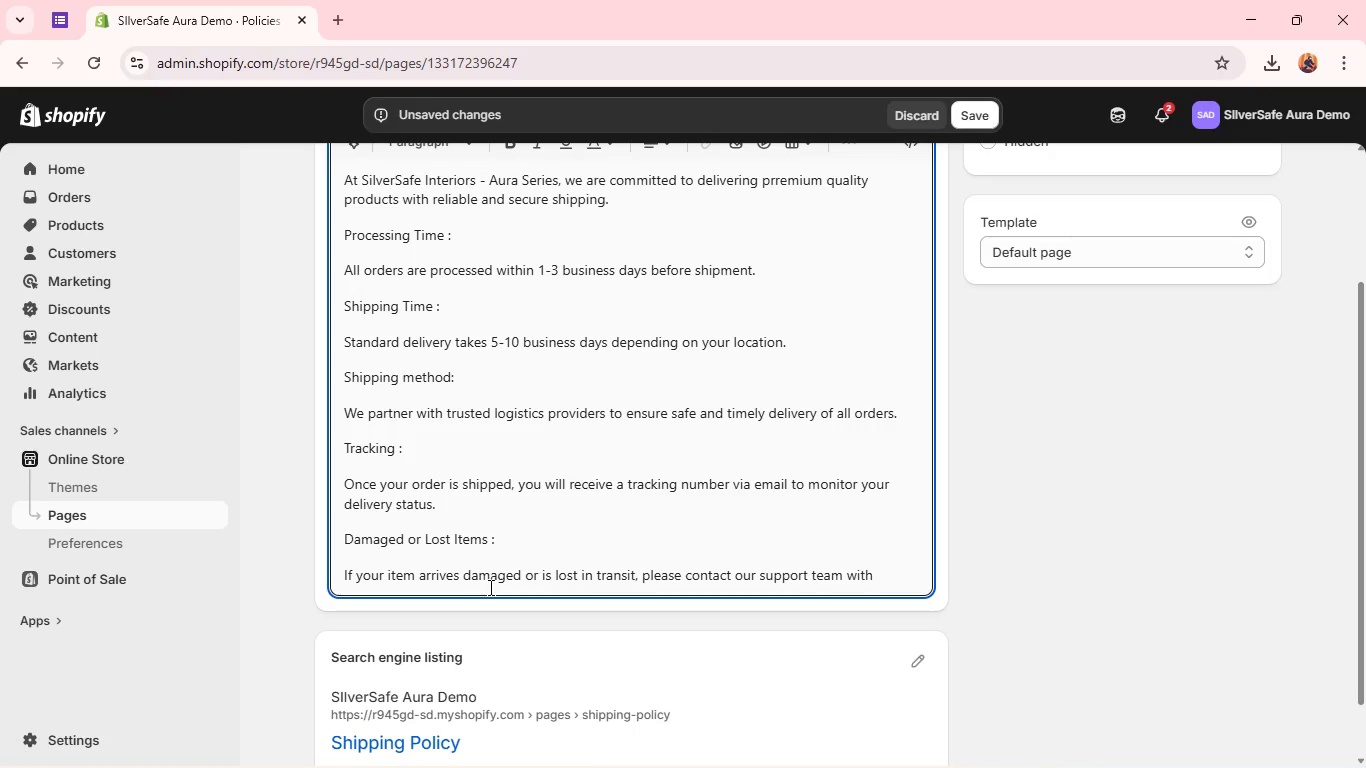 
type(in 7 days of delivery for )
 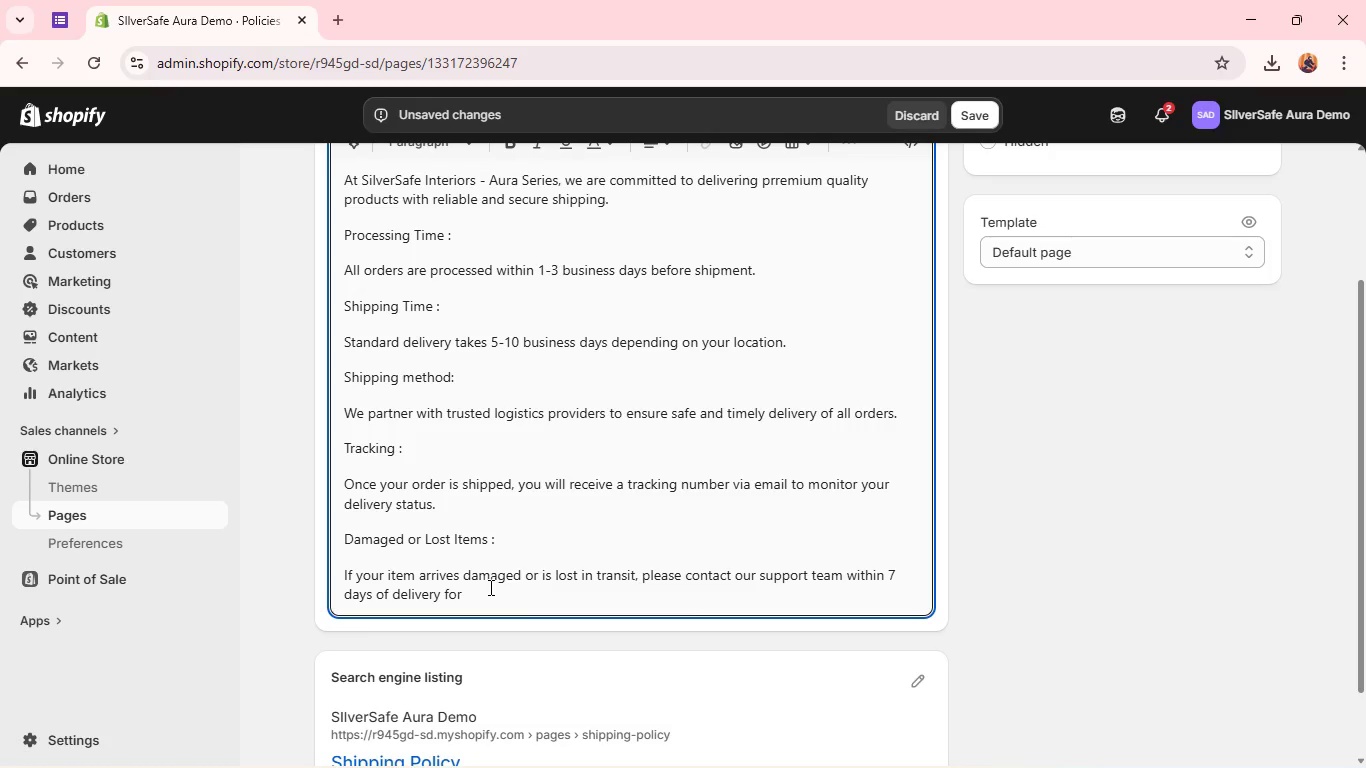 
type(assistance. )
 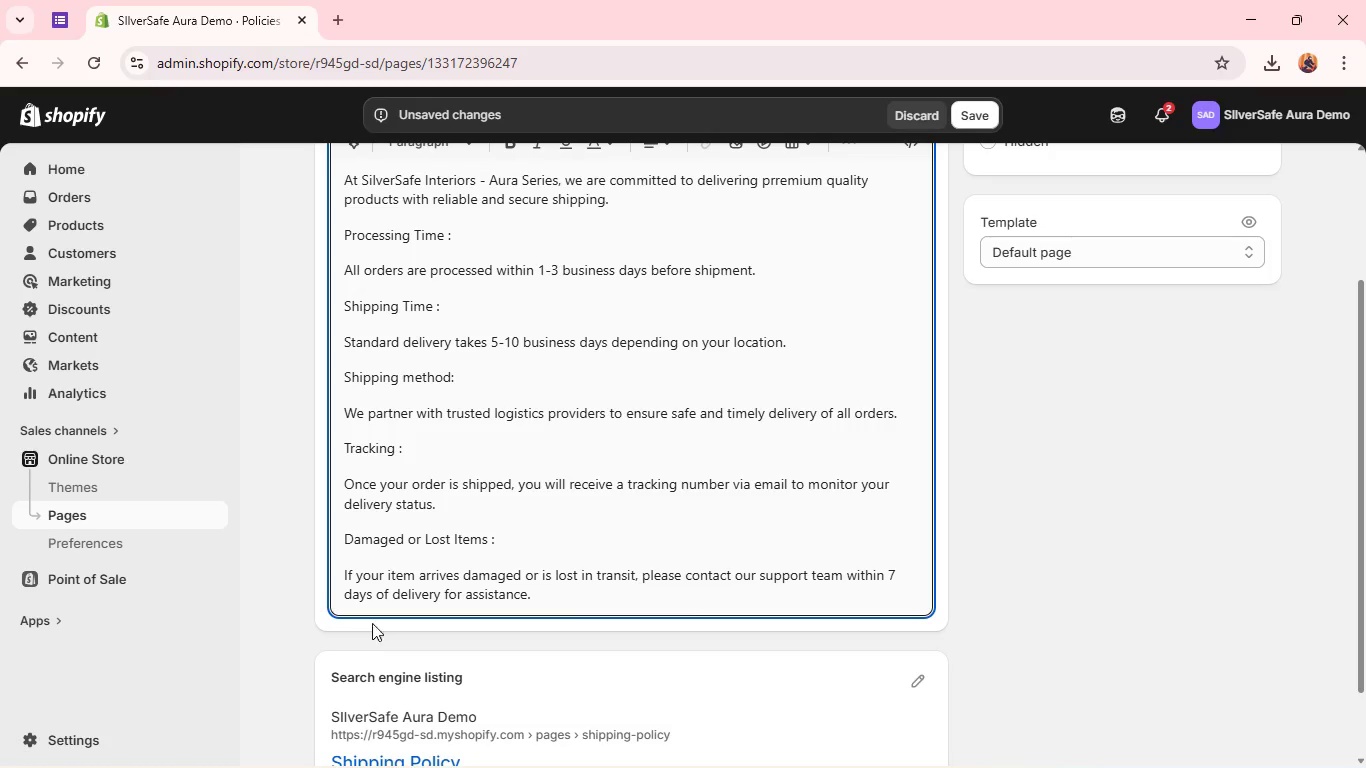 
scroll: coordinate [483, 487], scroll_direction: up, amount: 6.0
 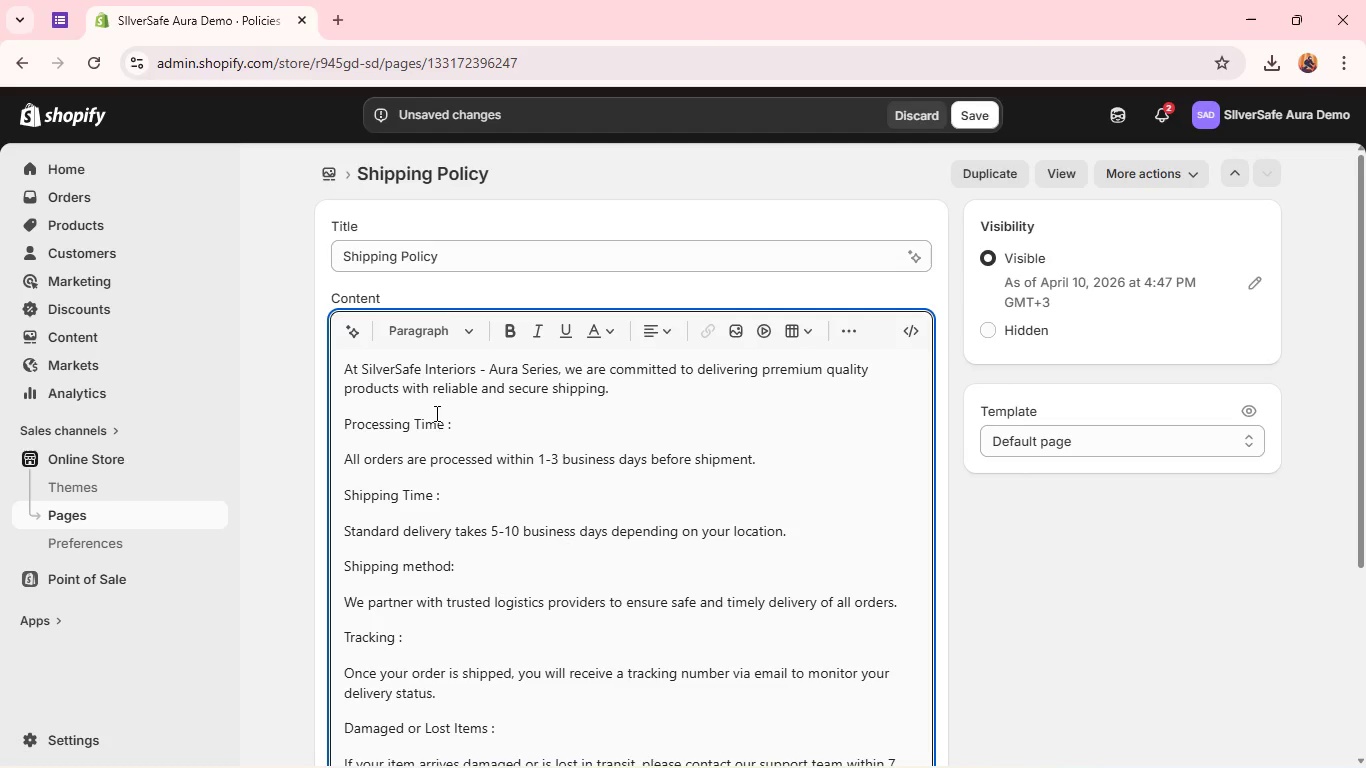 
left_click_drag(start_coordinate=[451, 419], to_coordinate=[320, 424])
 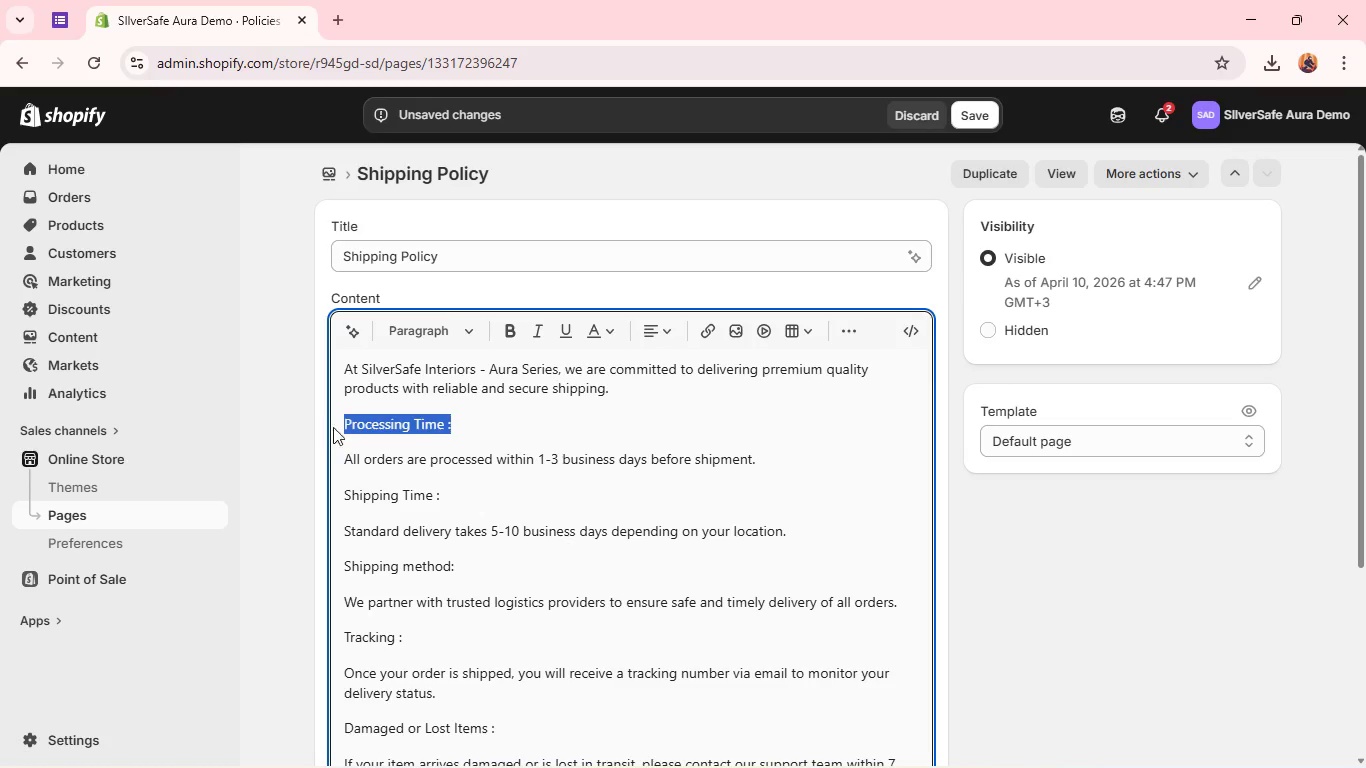 
key(Control+B)
 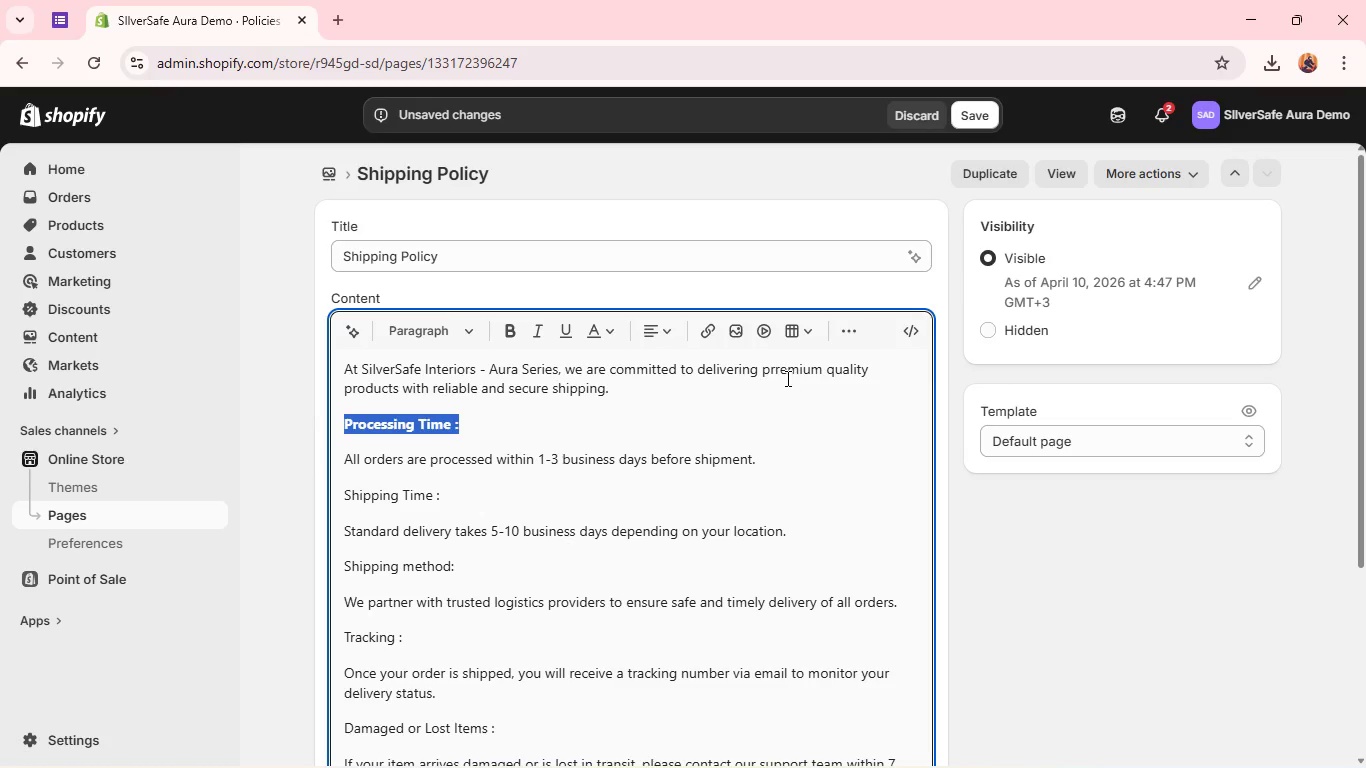 
left_click([778, 375])
 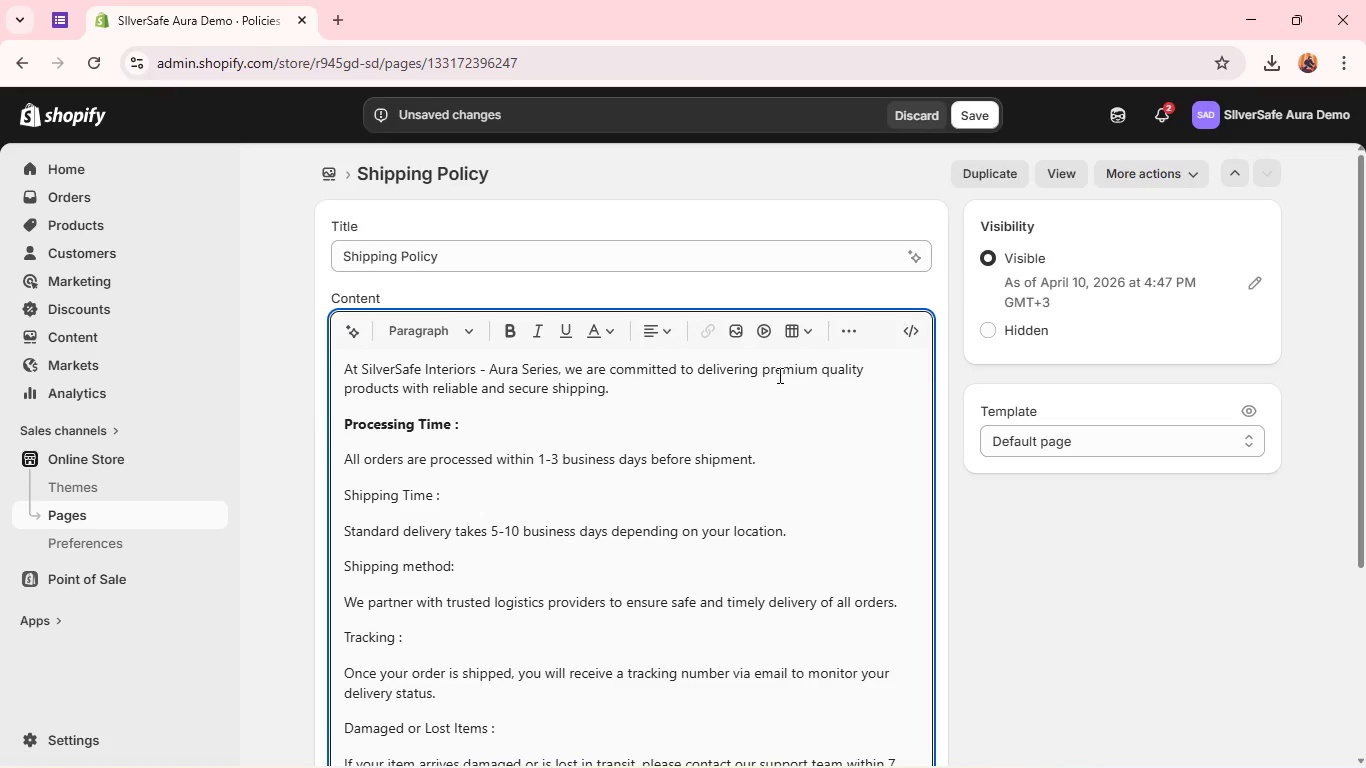 
key(Backspace)
 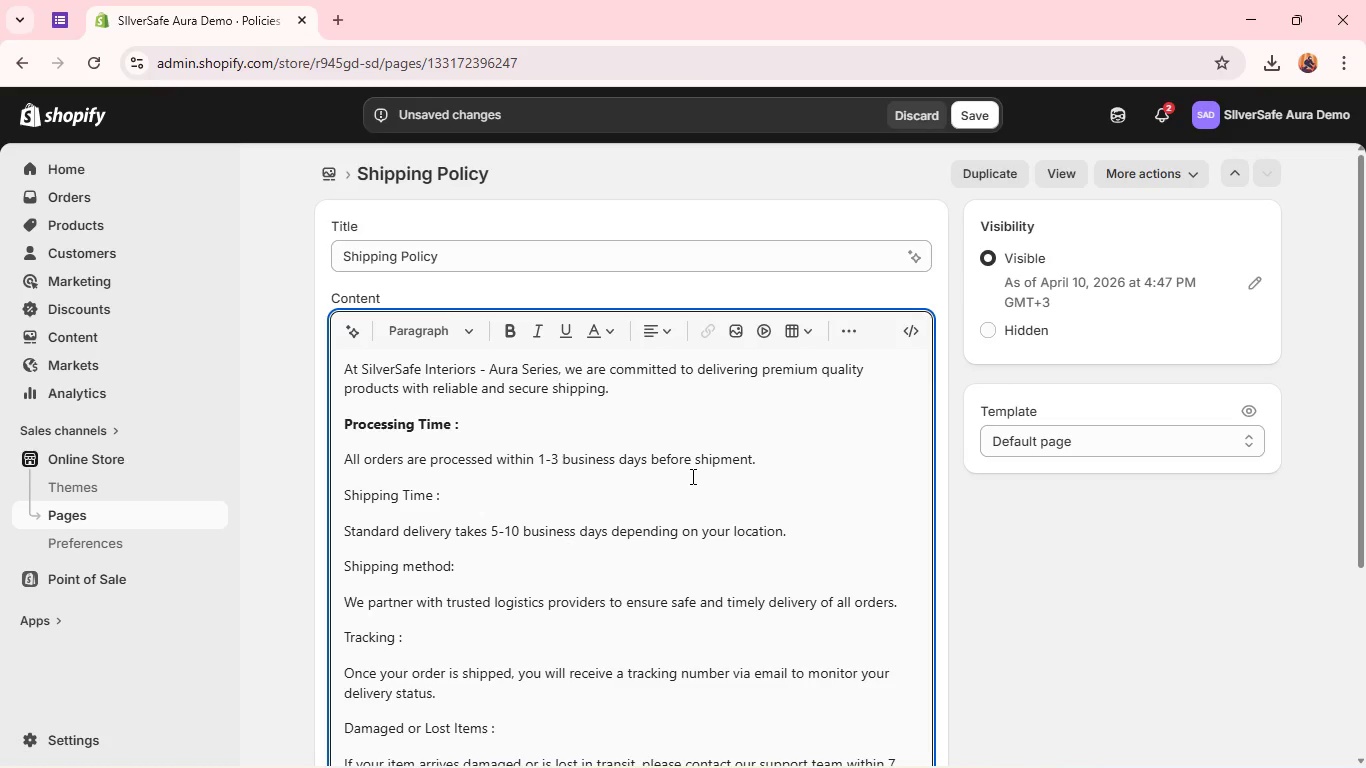 
wait(15.23)
 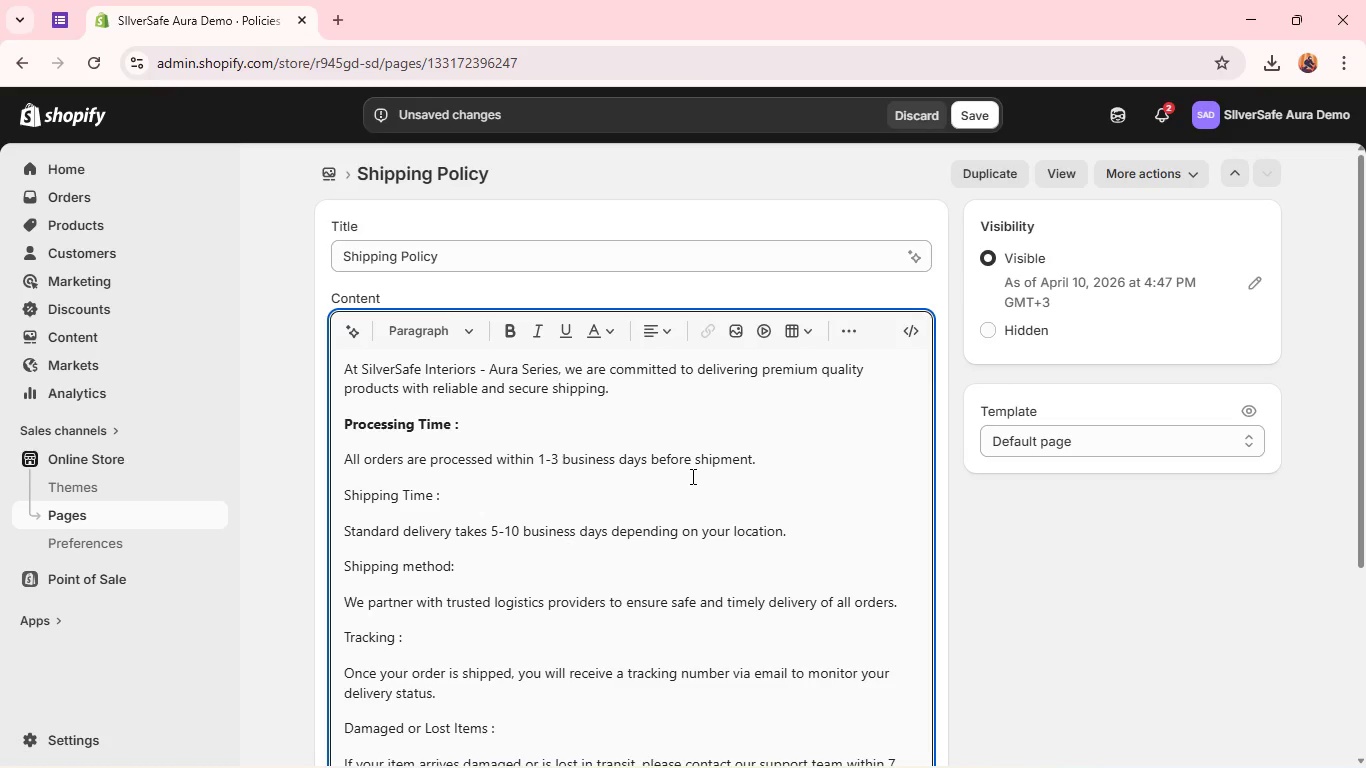 
left_click_drag(start_coordinate=[441, 498], to_coordinate=[323, 499])
 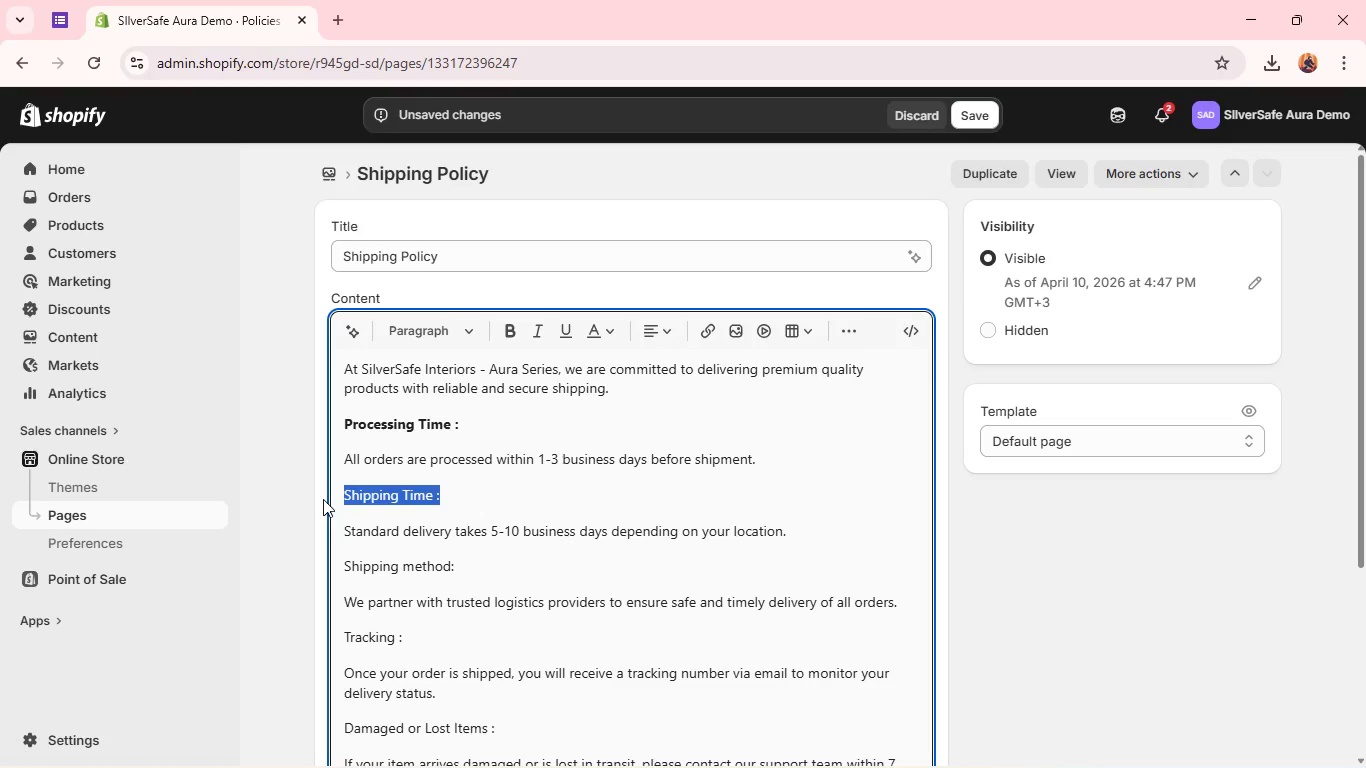 
key(Control+B)
 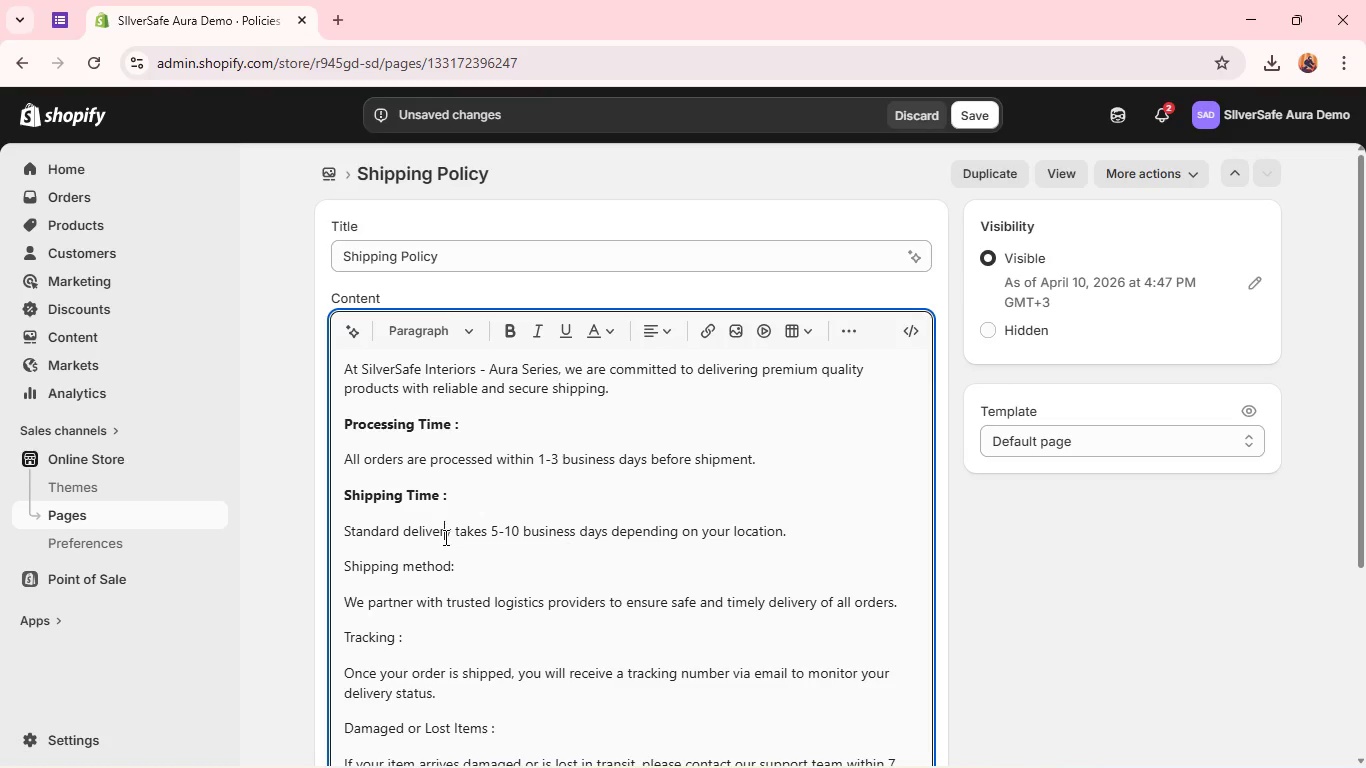 
left_click([444, 537])
 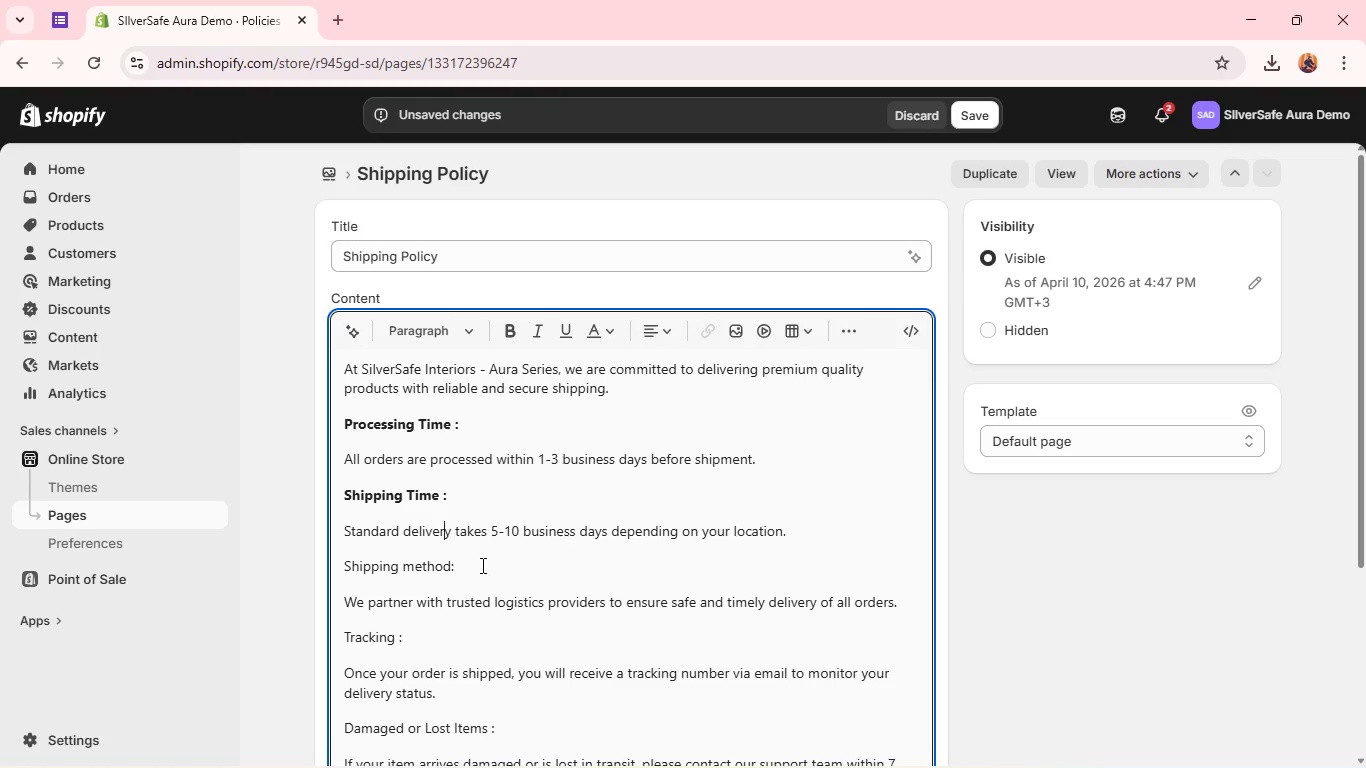 
left_click_drag(start_coordinate=[471, 563], to_coordinate=[323, 570])
 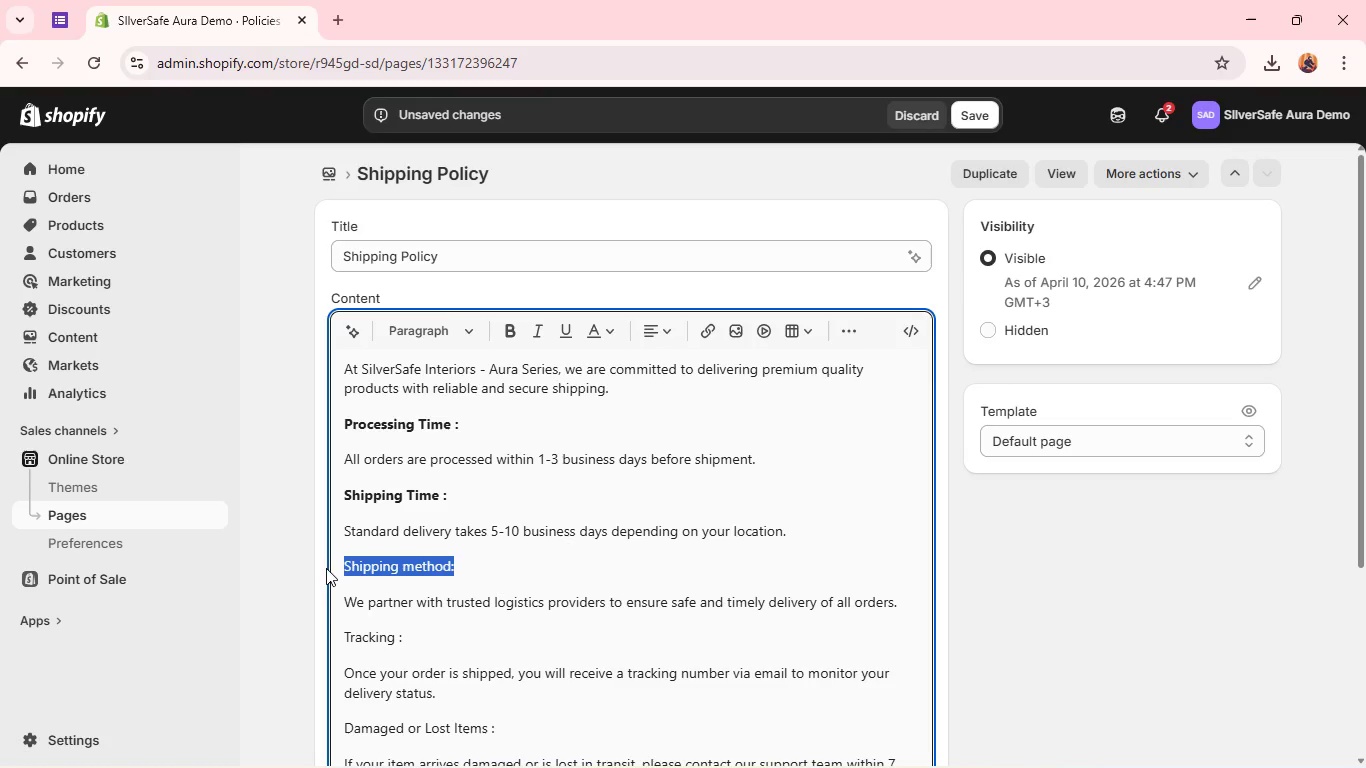 
key(Control+B)
 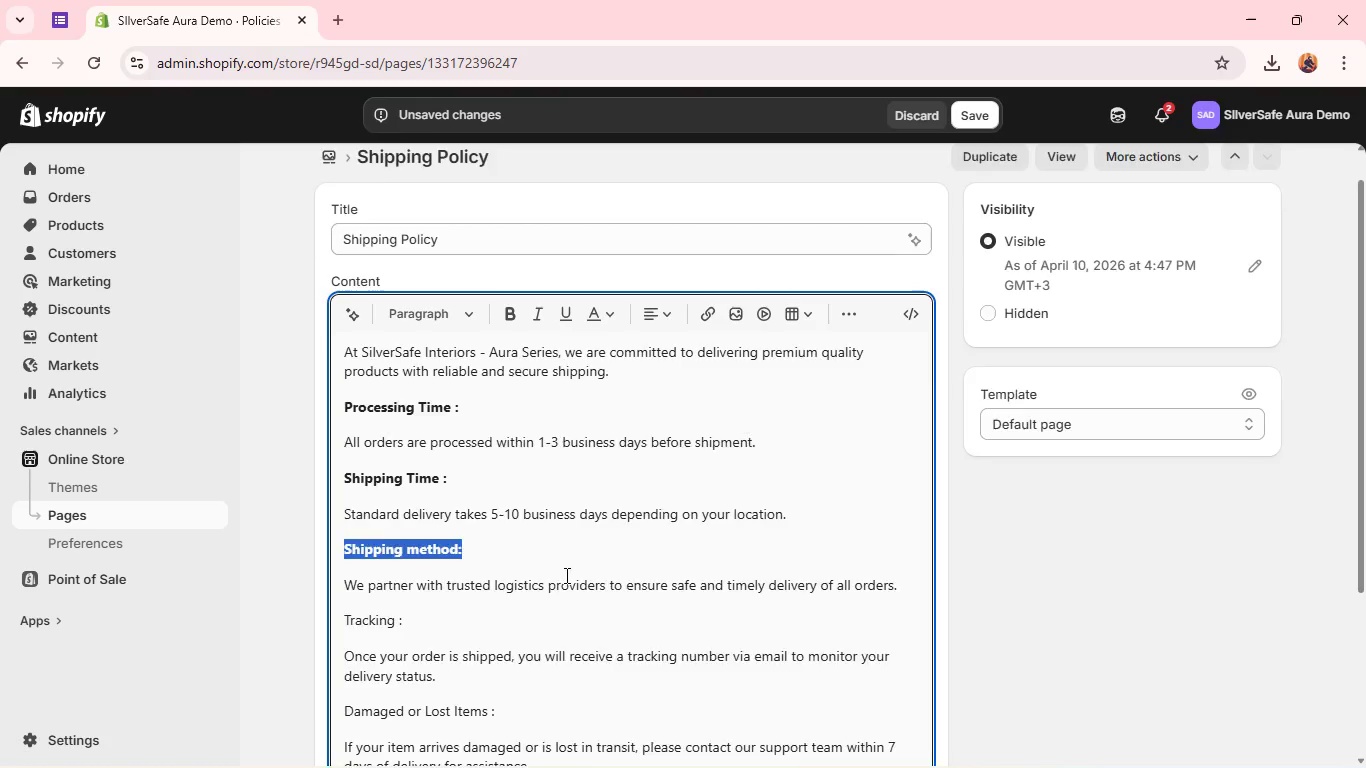 
scroll: coordinate [565, 575], scroll_direction: down, amount: 1.0
 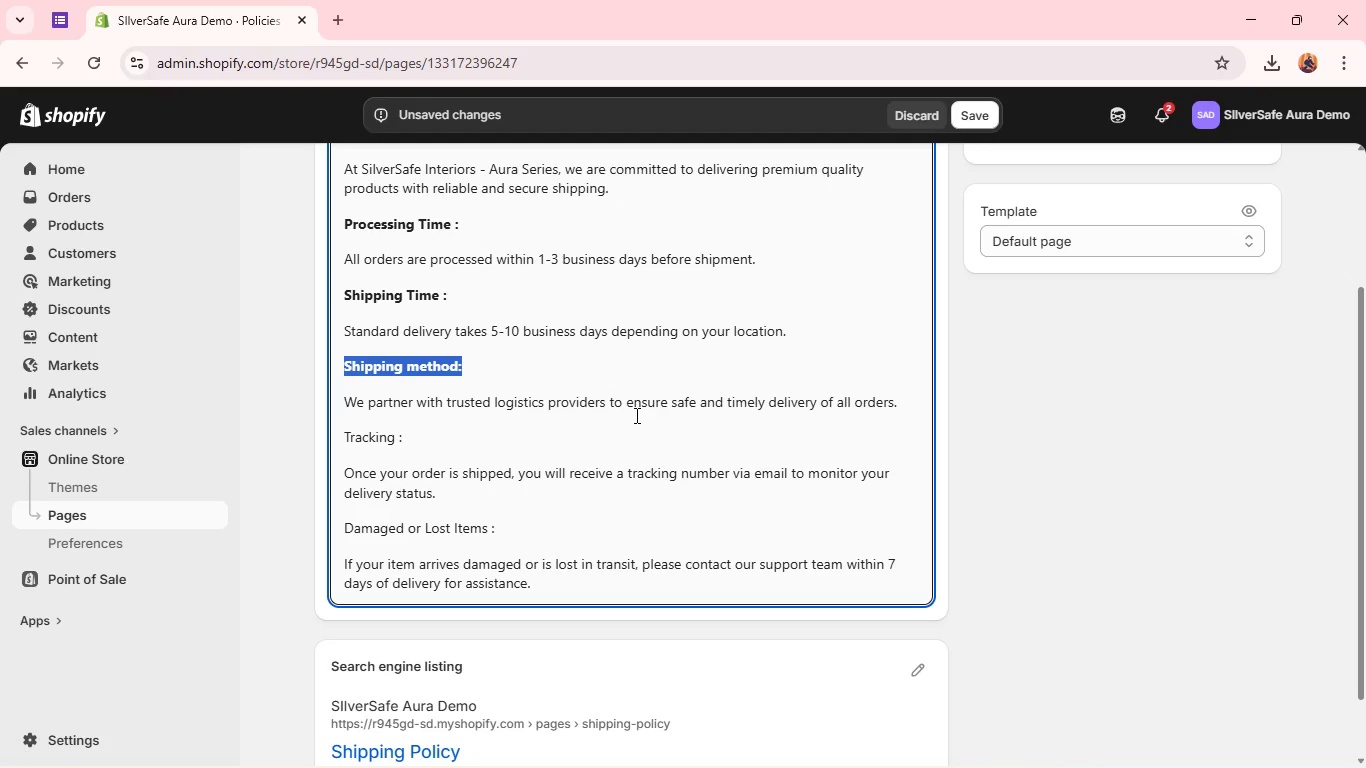 
left_click([598, 429])
 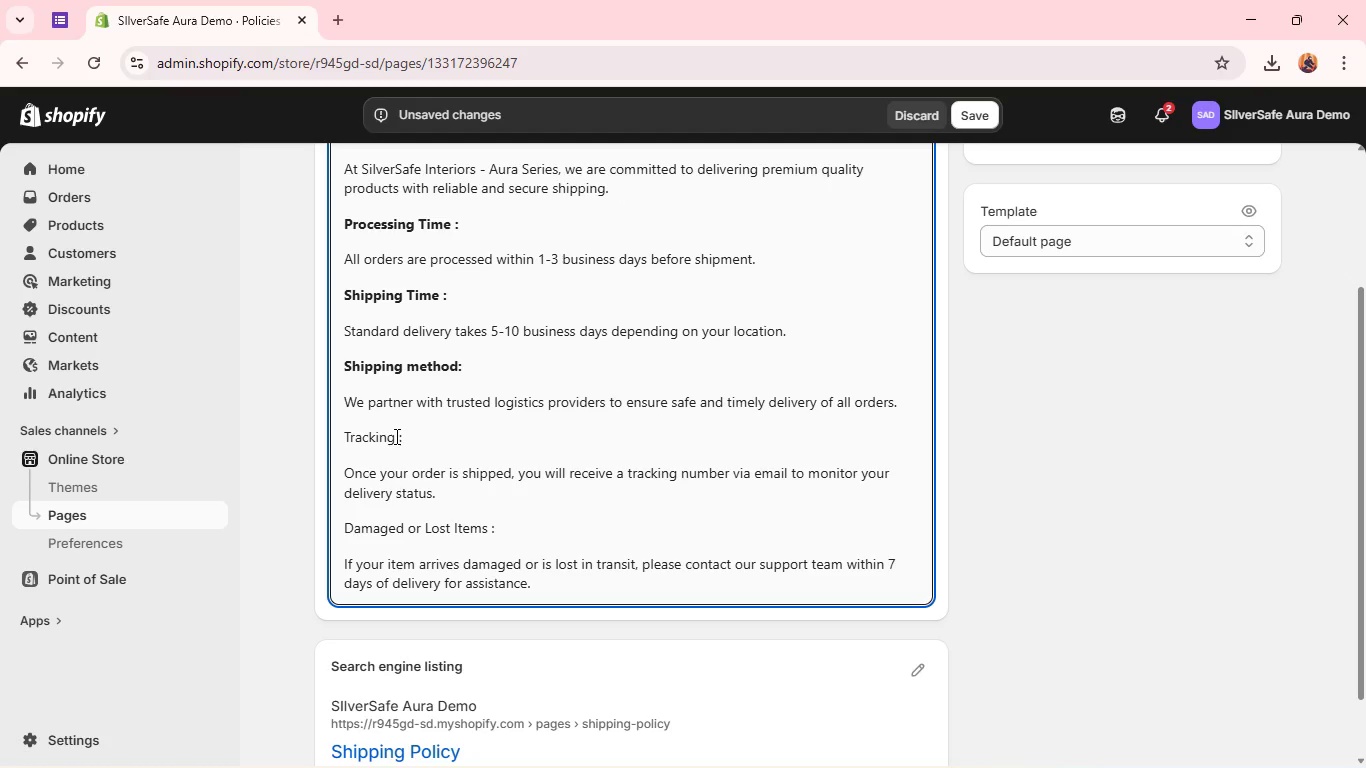 
left_click([395, 436])
 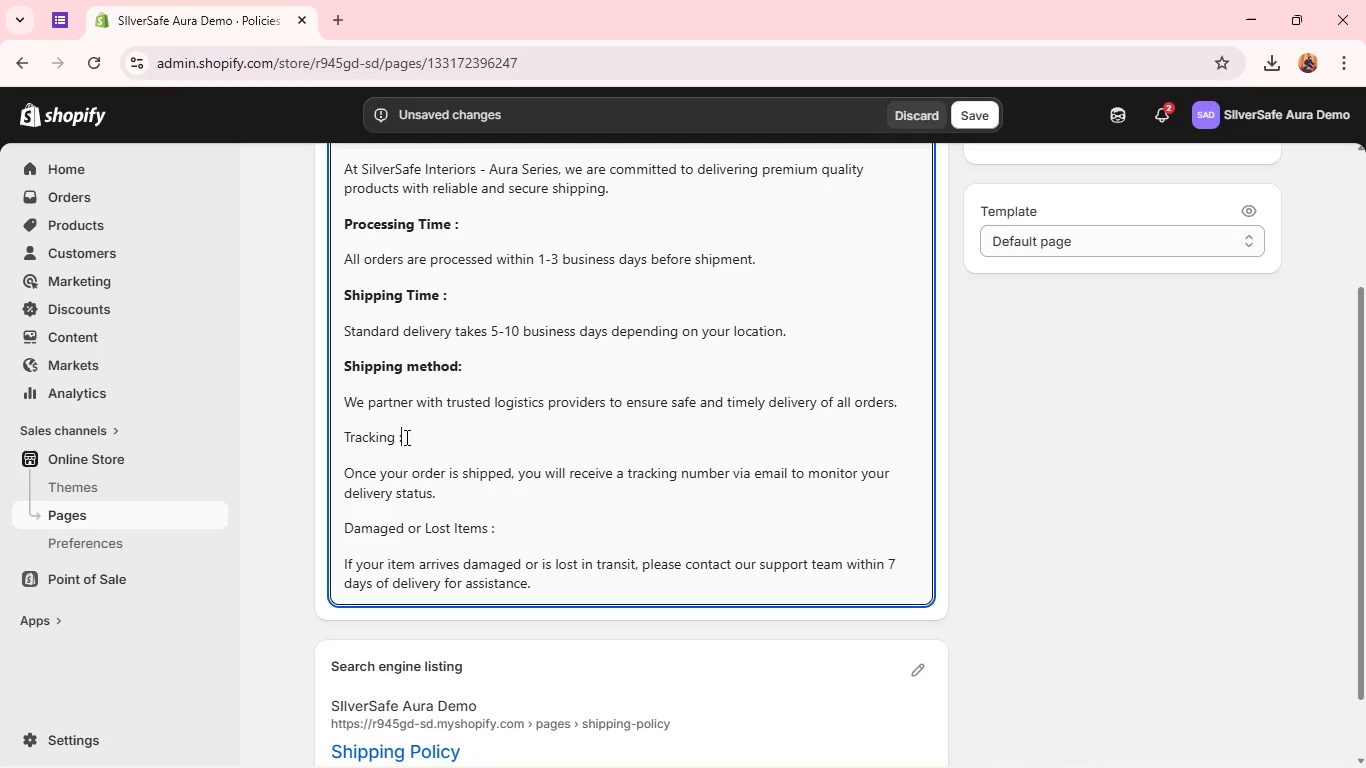 
left_click_drag(start_coordinate=[405, 437], to_coordinate=[341, 442])
 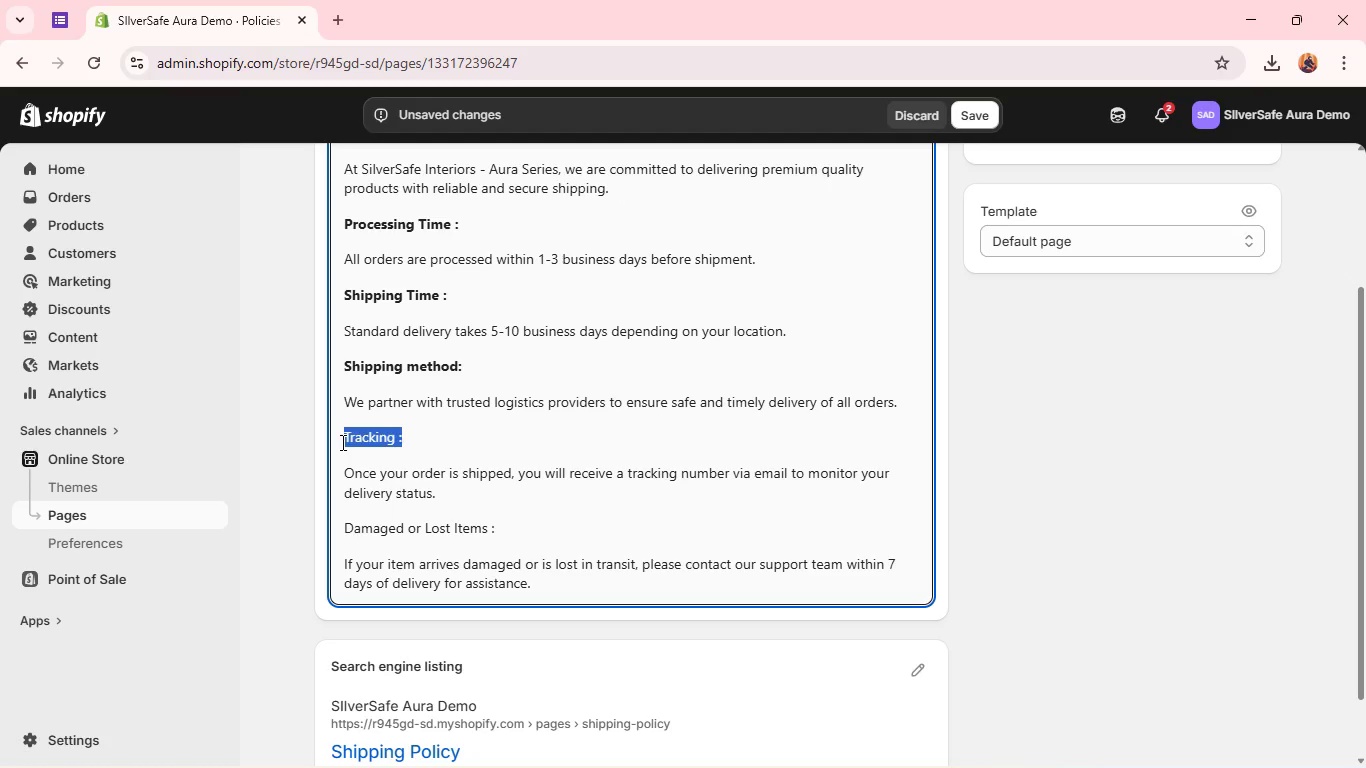 
key(Control+B)
 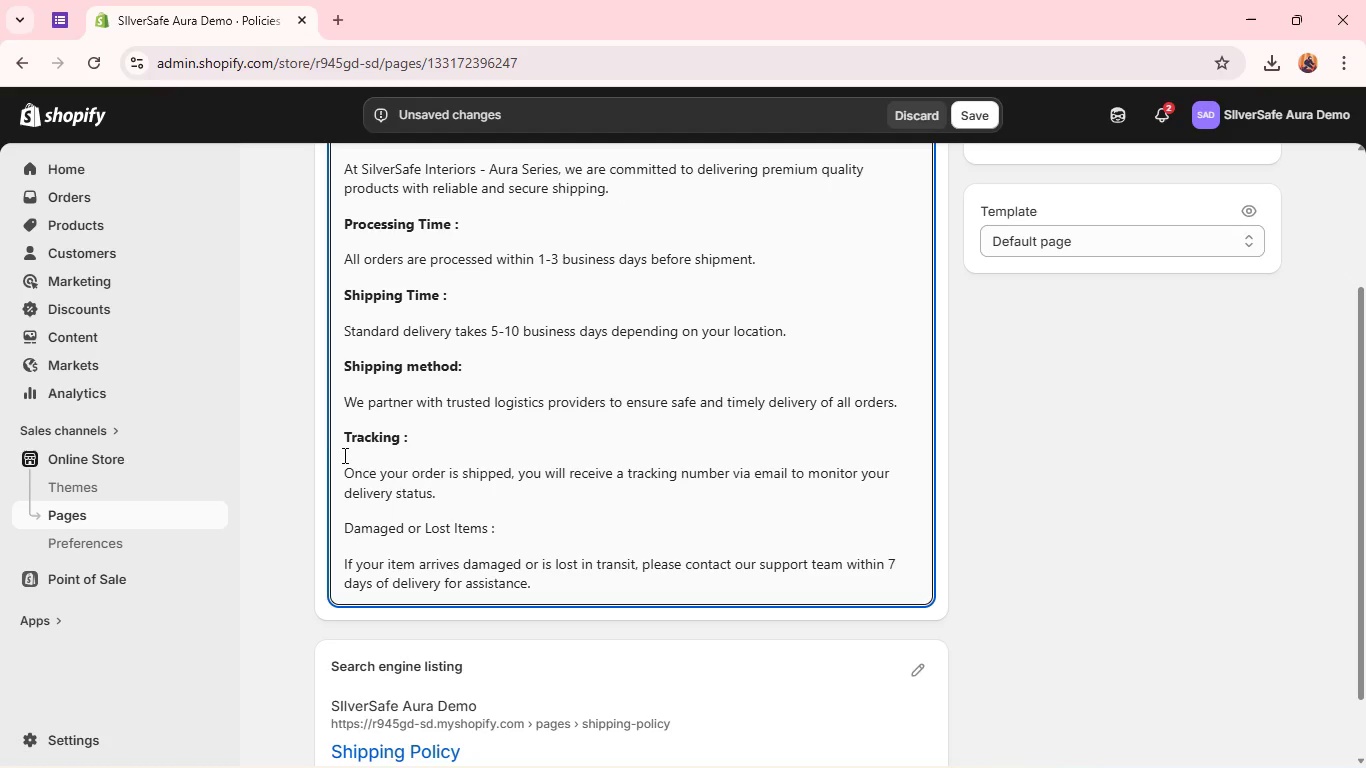 
left_click([343, 455])
 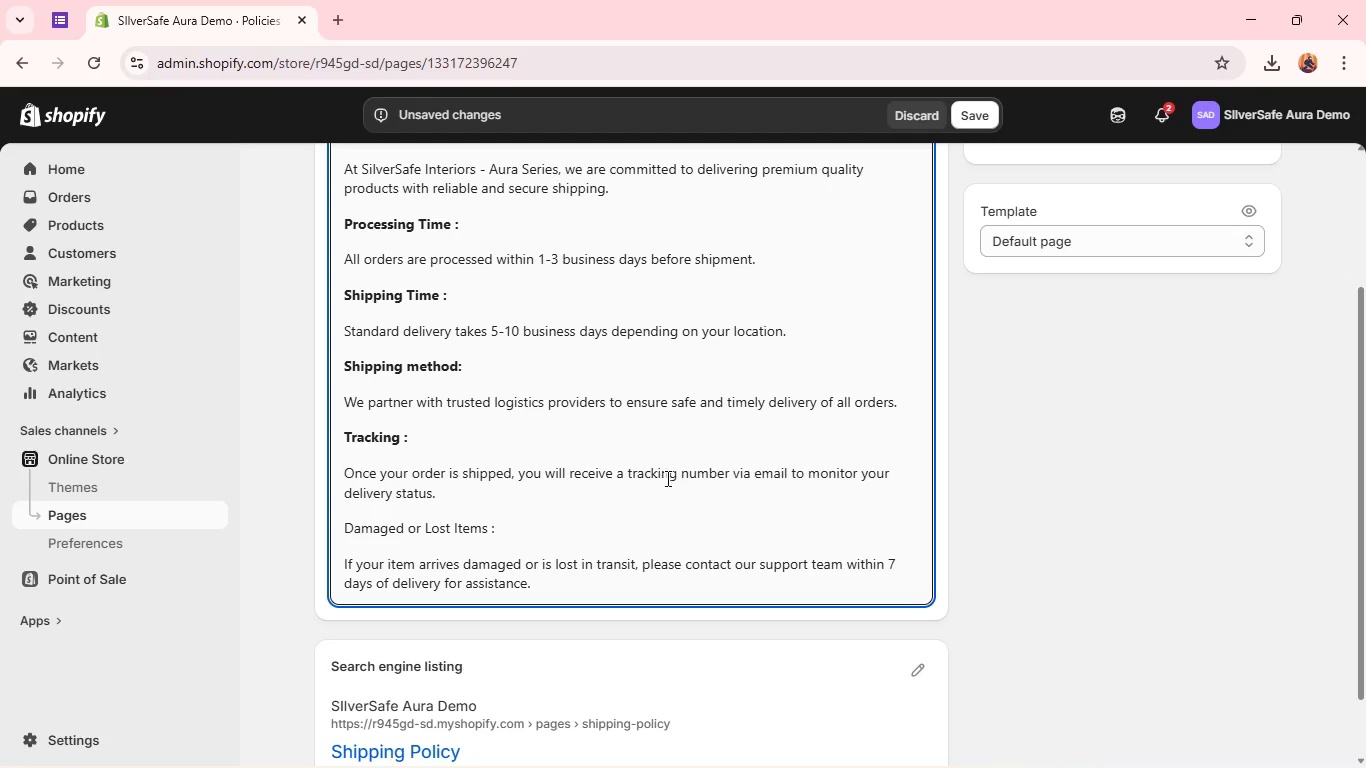 
wait(10.94)
 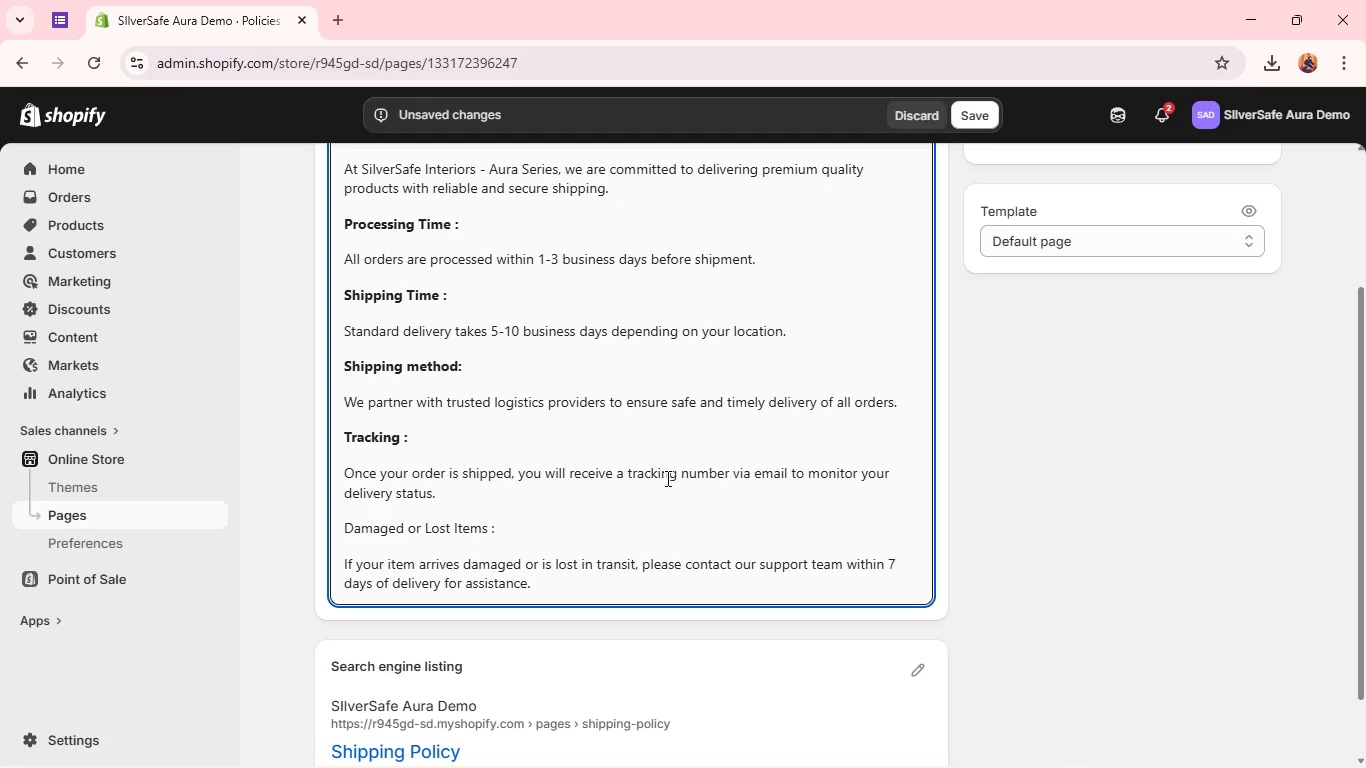 
left_click_drag(start_coordinate=[496, 525], to_coordinate=[336, 527])
 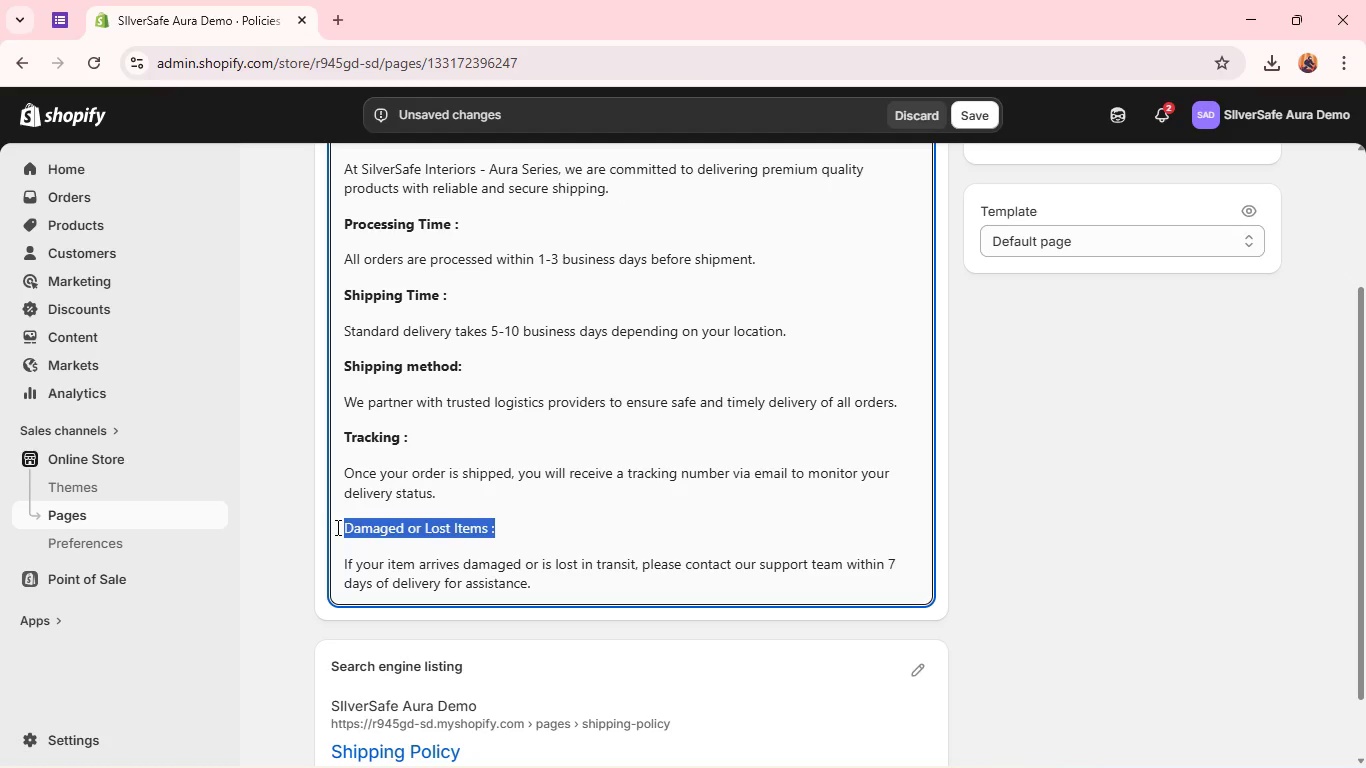 
key(Control+B)
 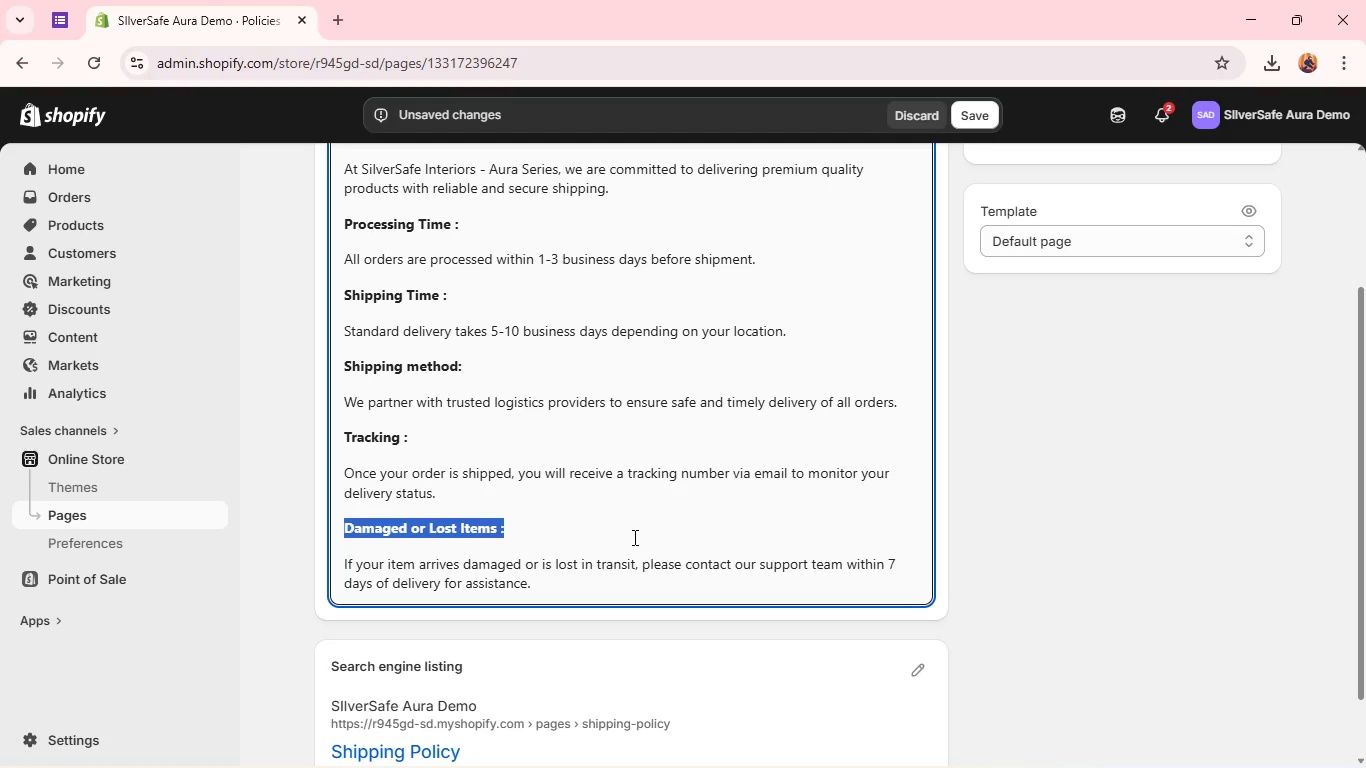 
left_click([633, 537])
 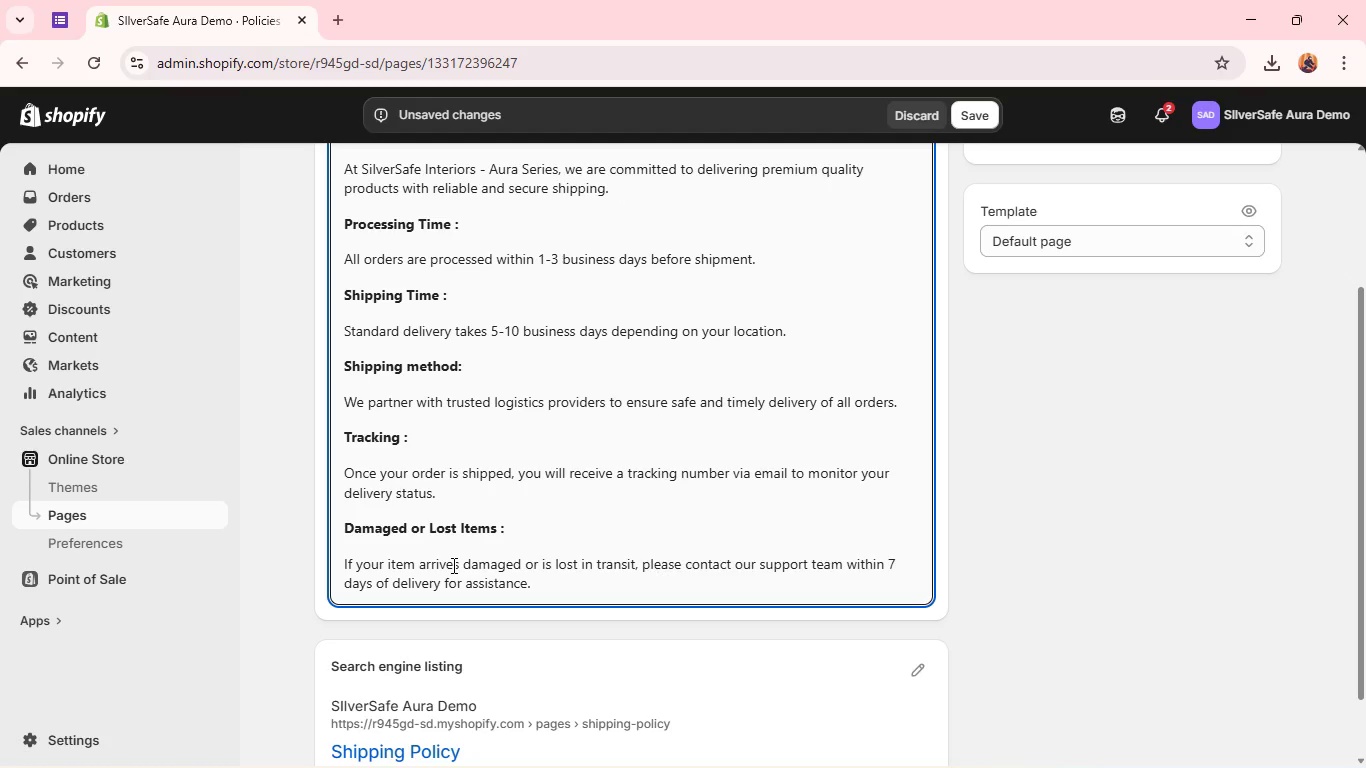 
wait(11.08)
 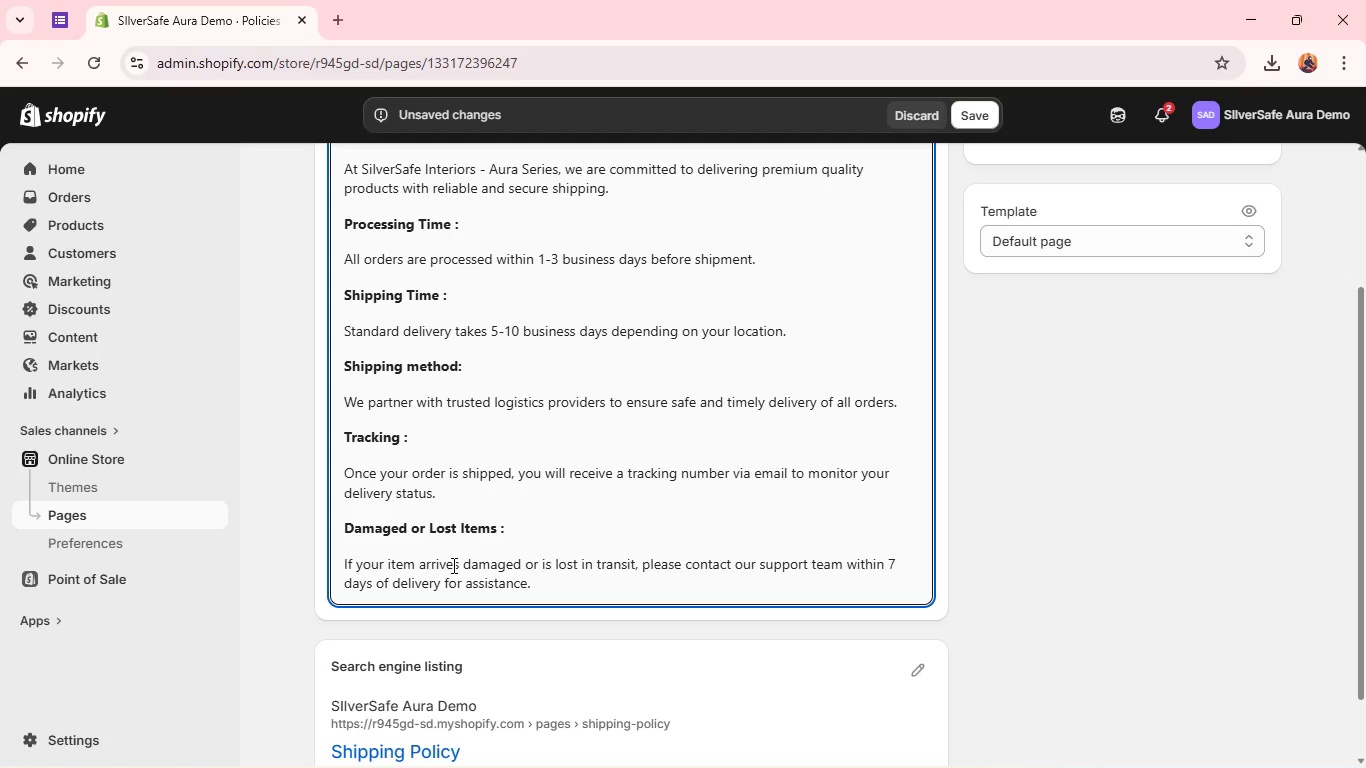 
left_click([563, 589])
 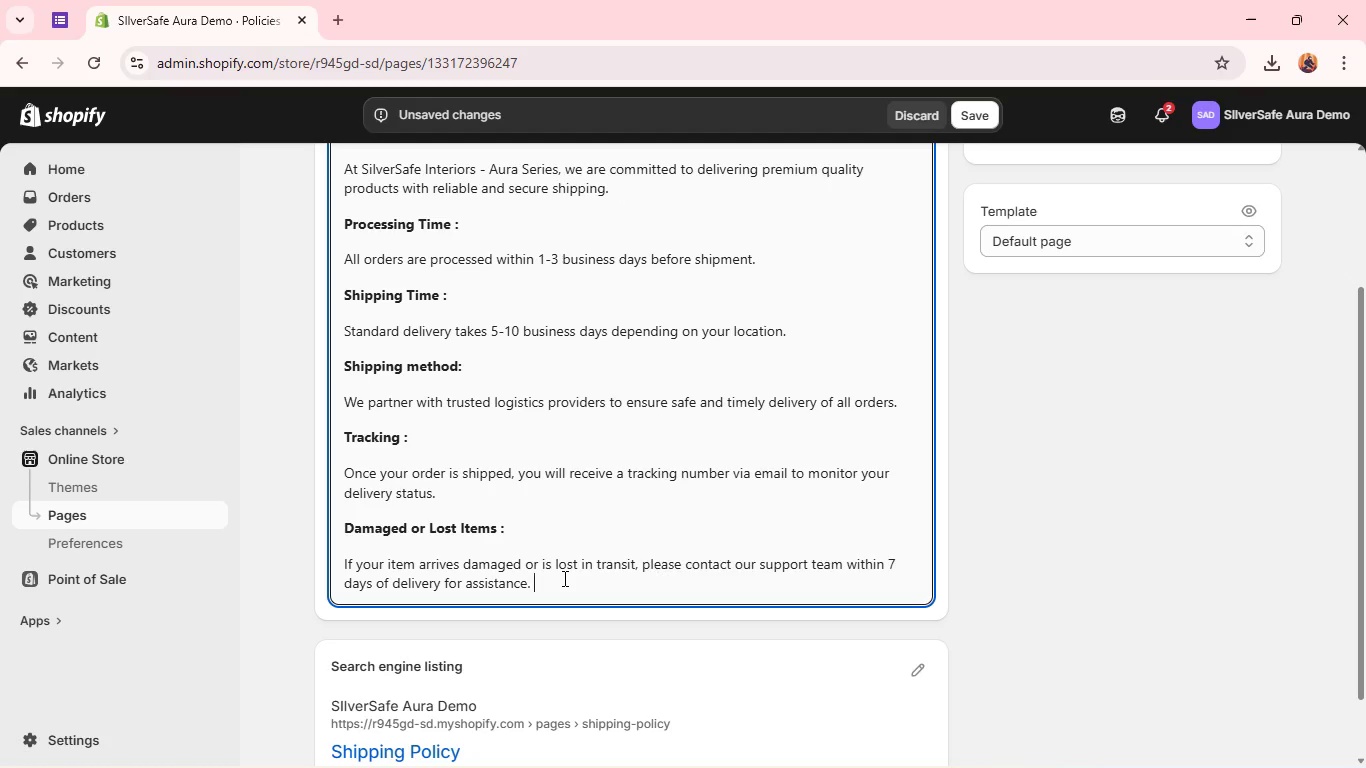 
key(Enter)
 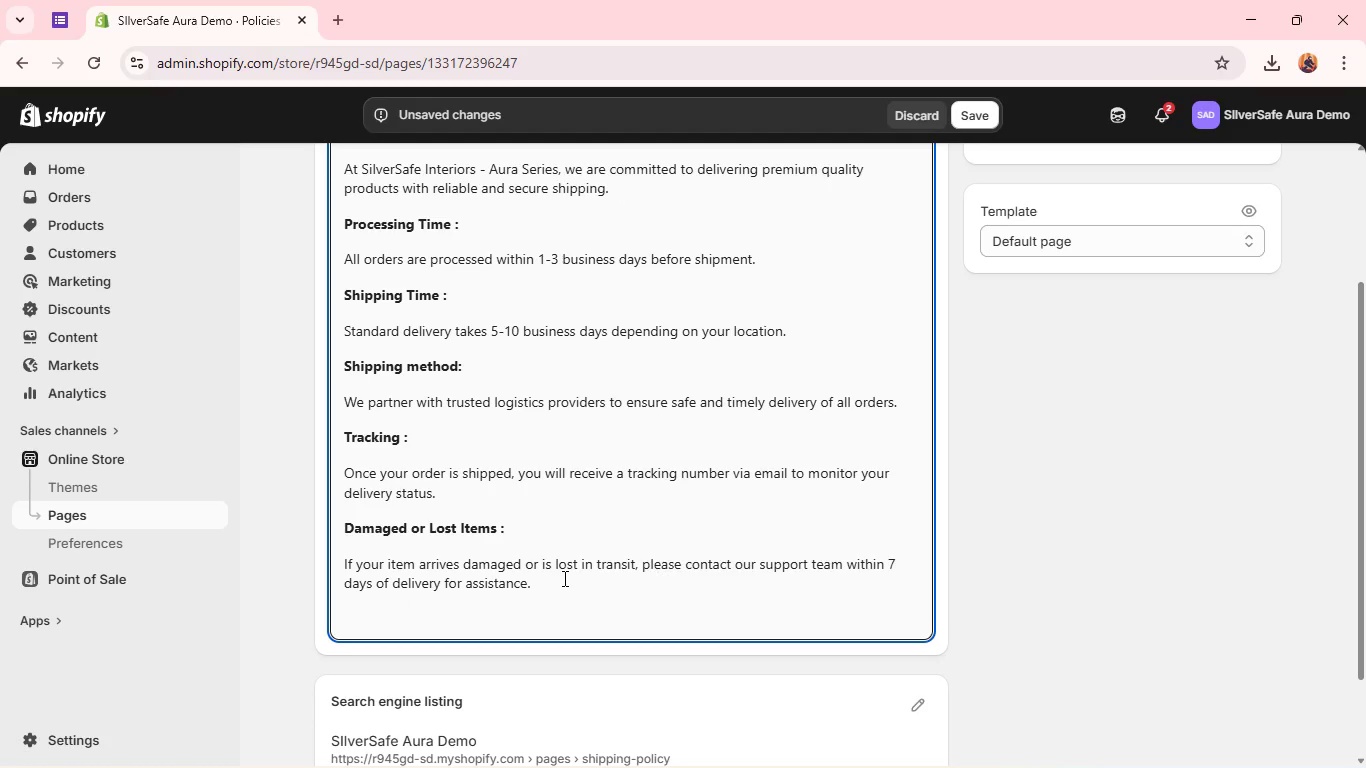 
key(Enter)
 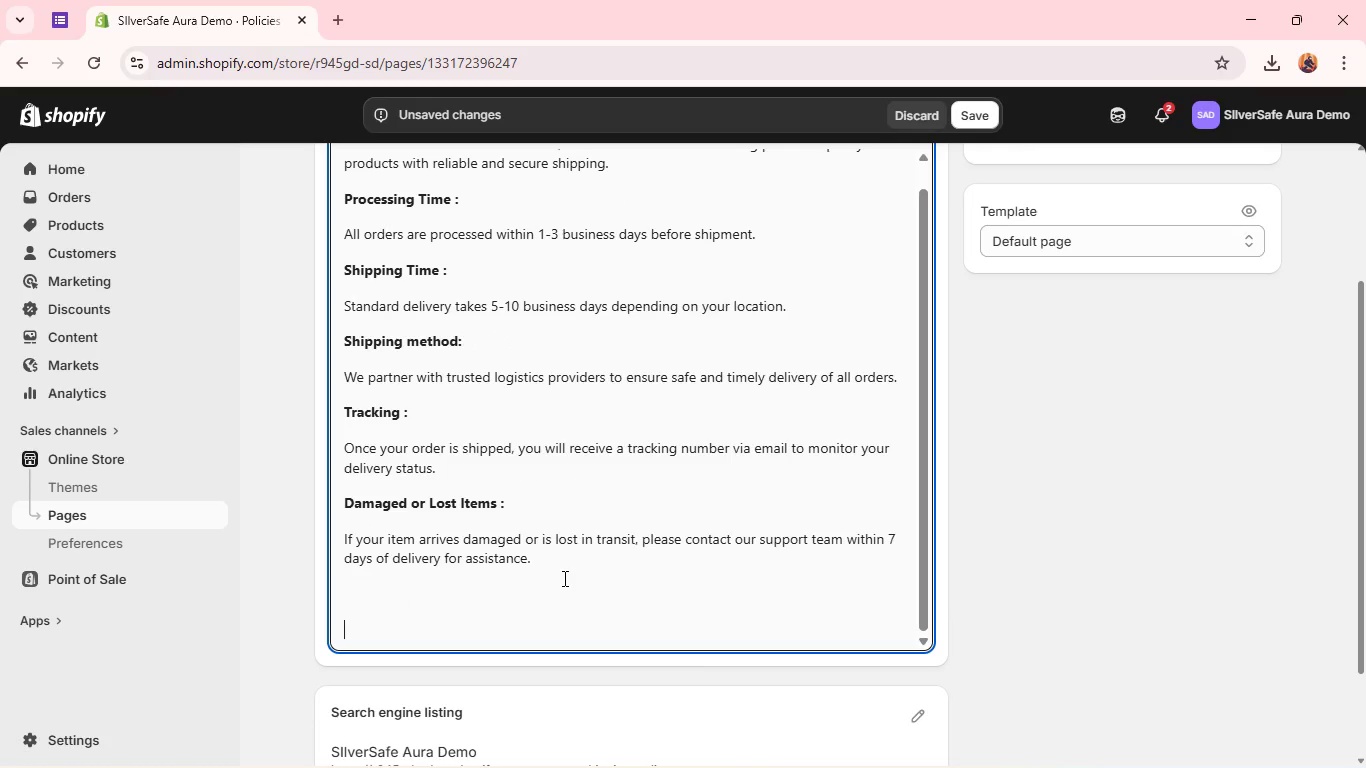 
key(Backspace)
type(Return Policy :)
 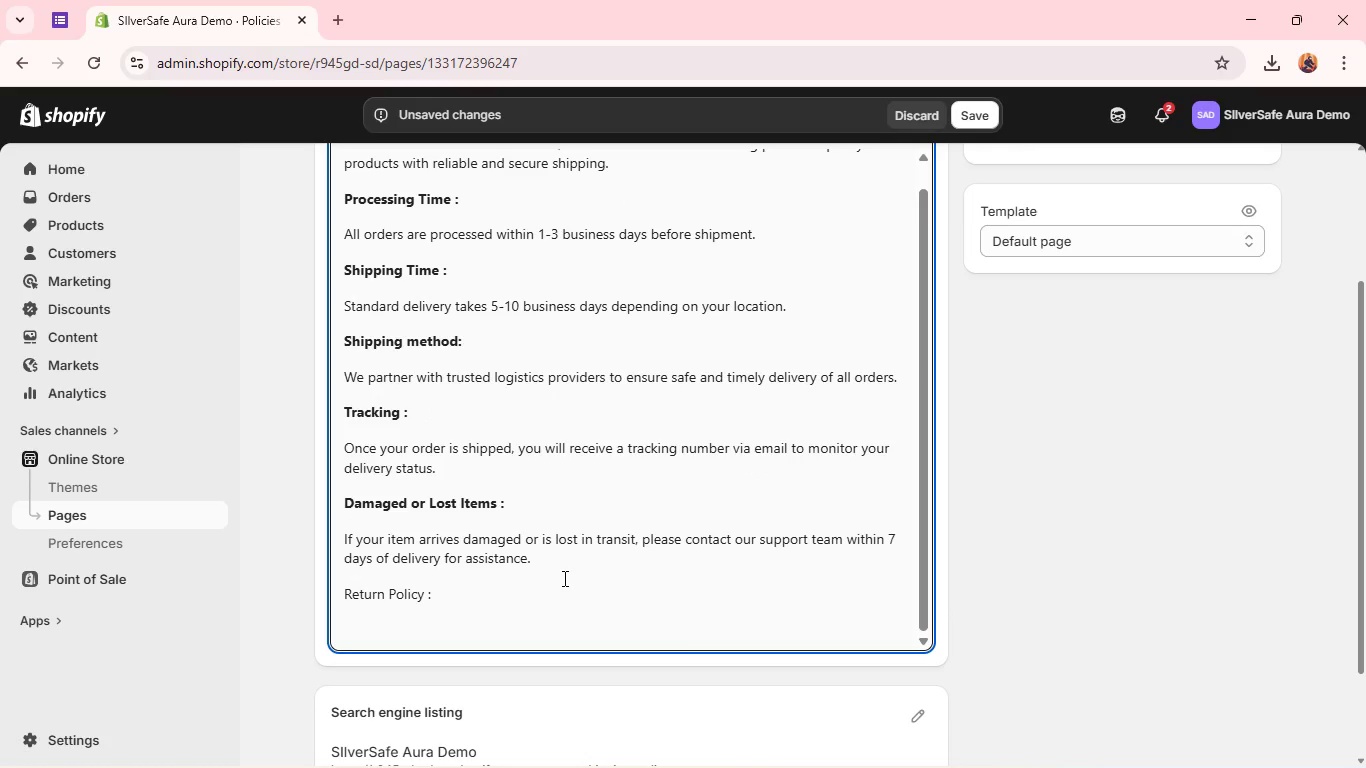 
 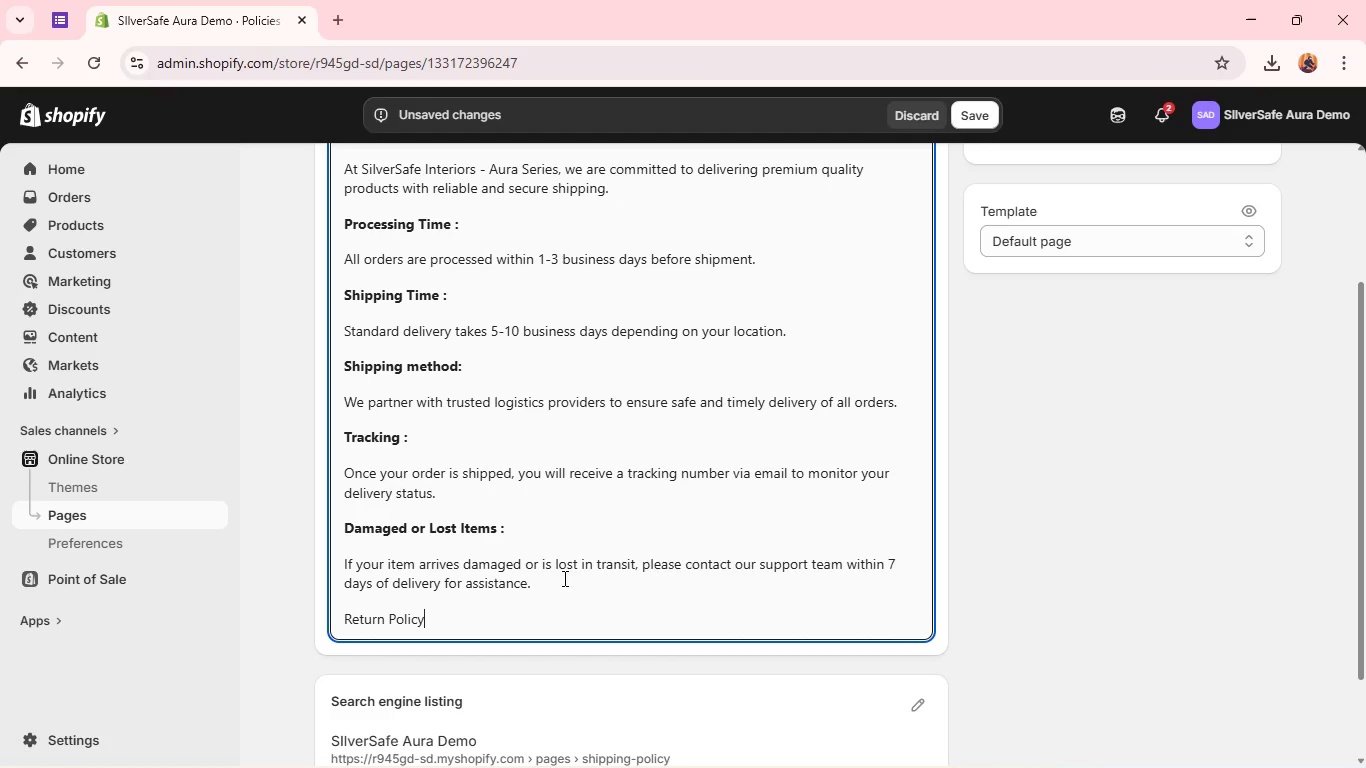 
key(Enter)
 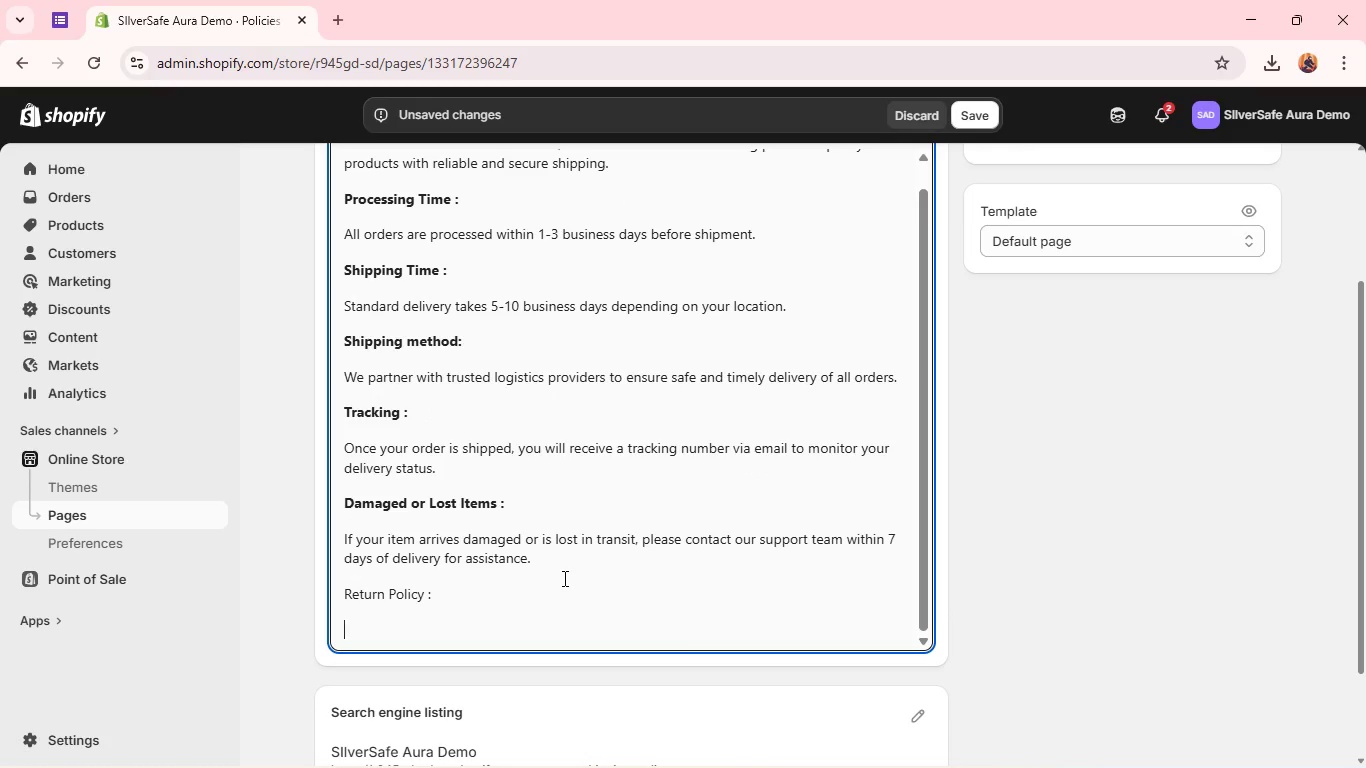 
type(We accept returns within 14 days of delivery for unused and undamaged items)
 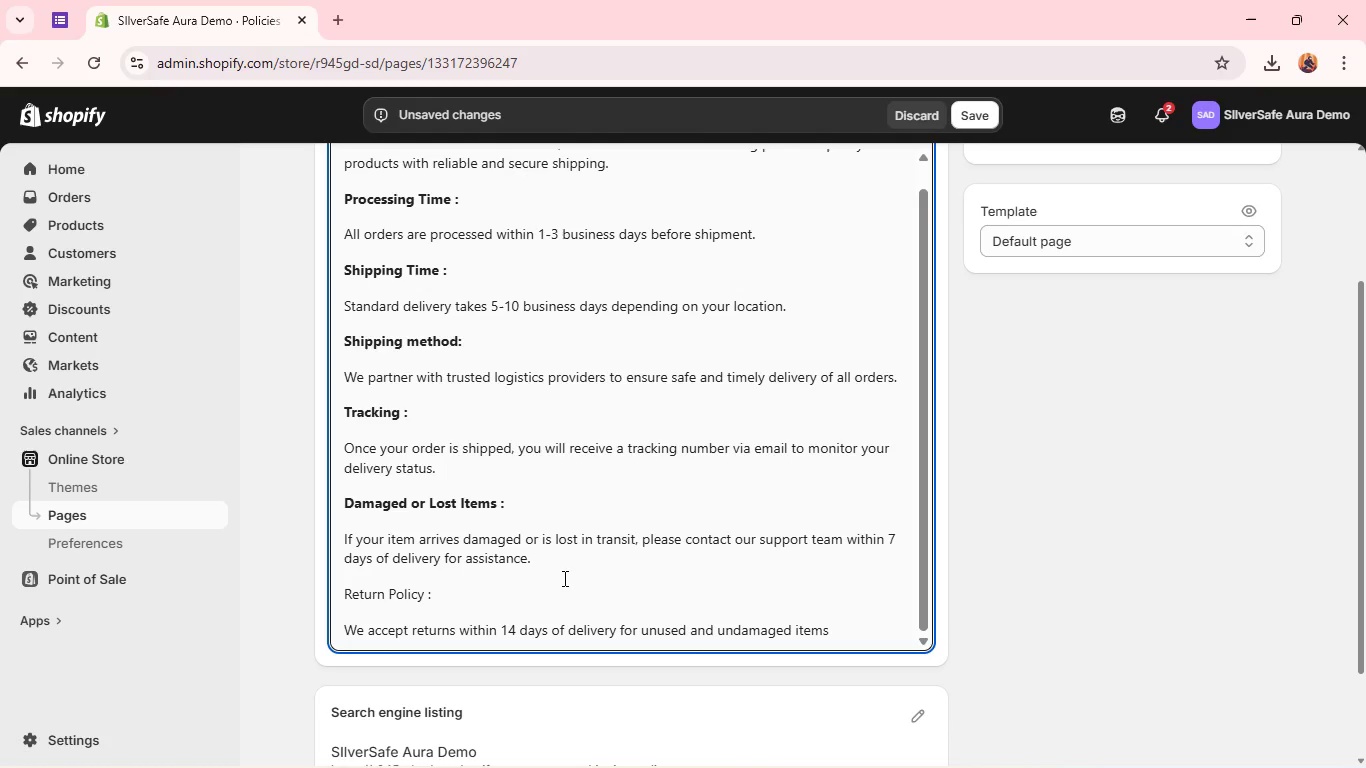 
type( in orginal )
 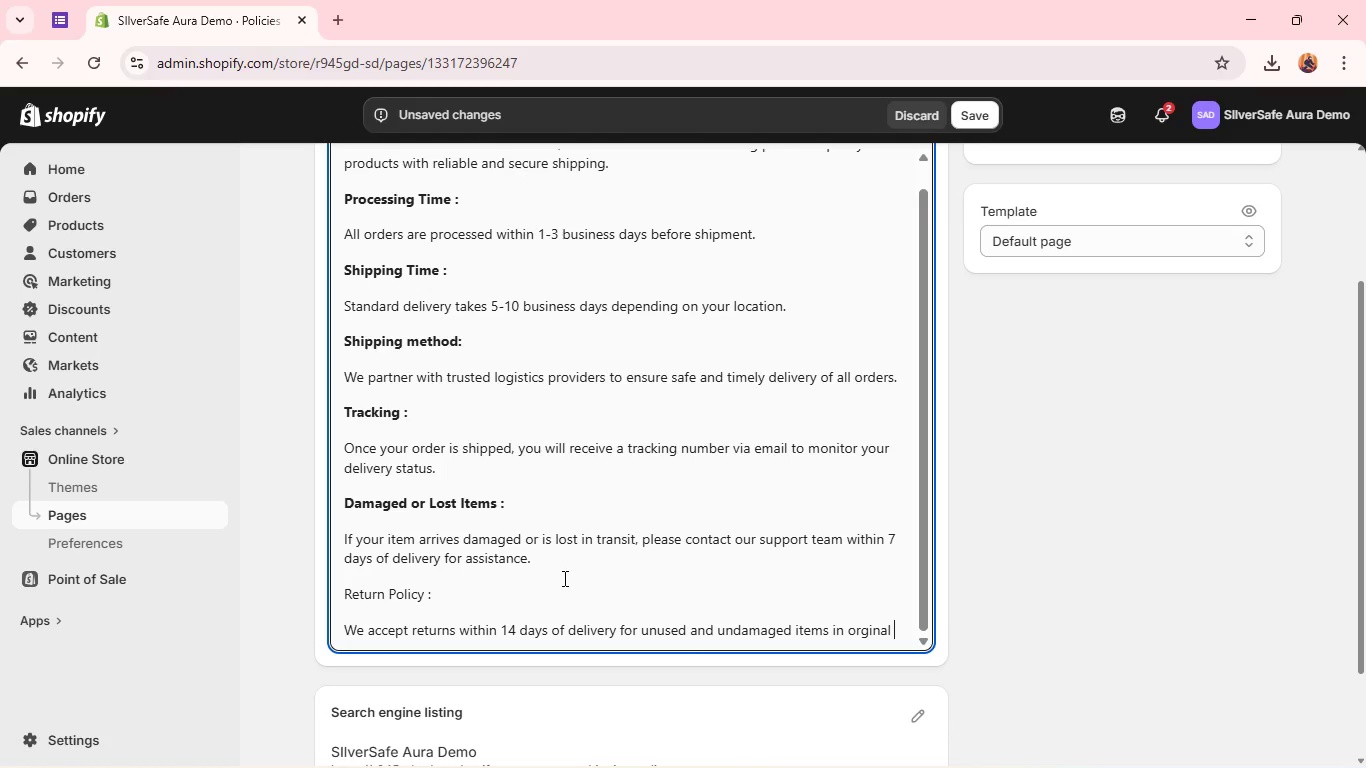 
key(ArrowLeft)
 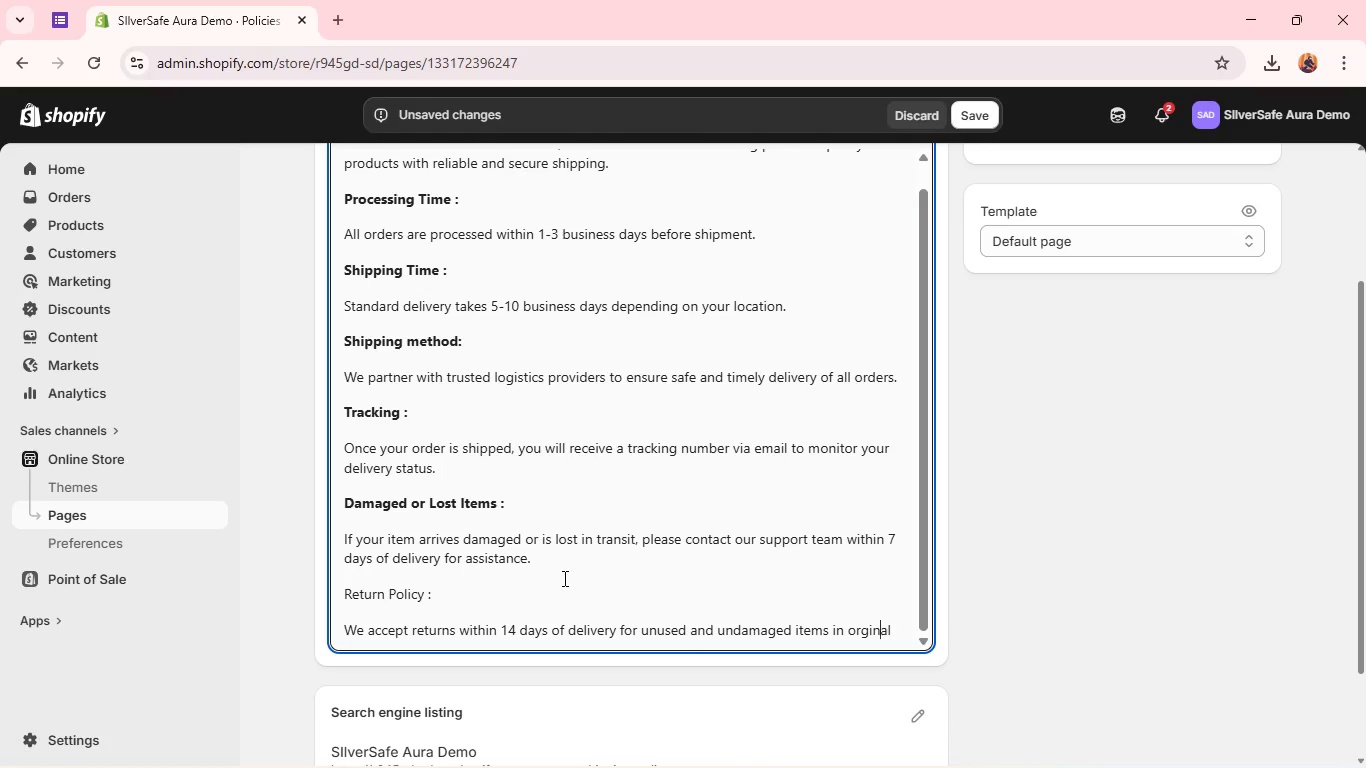 
key(ArrowLeft)
 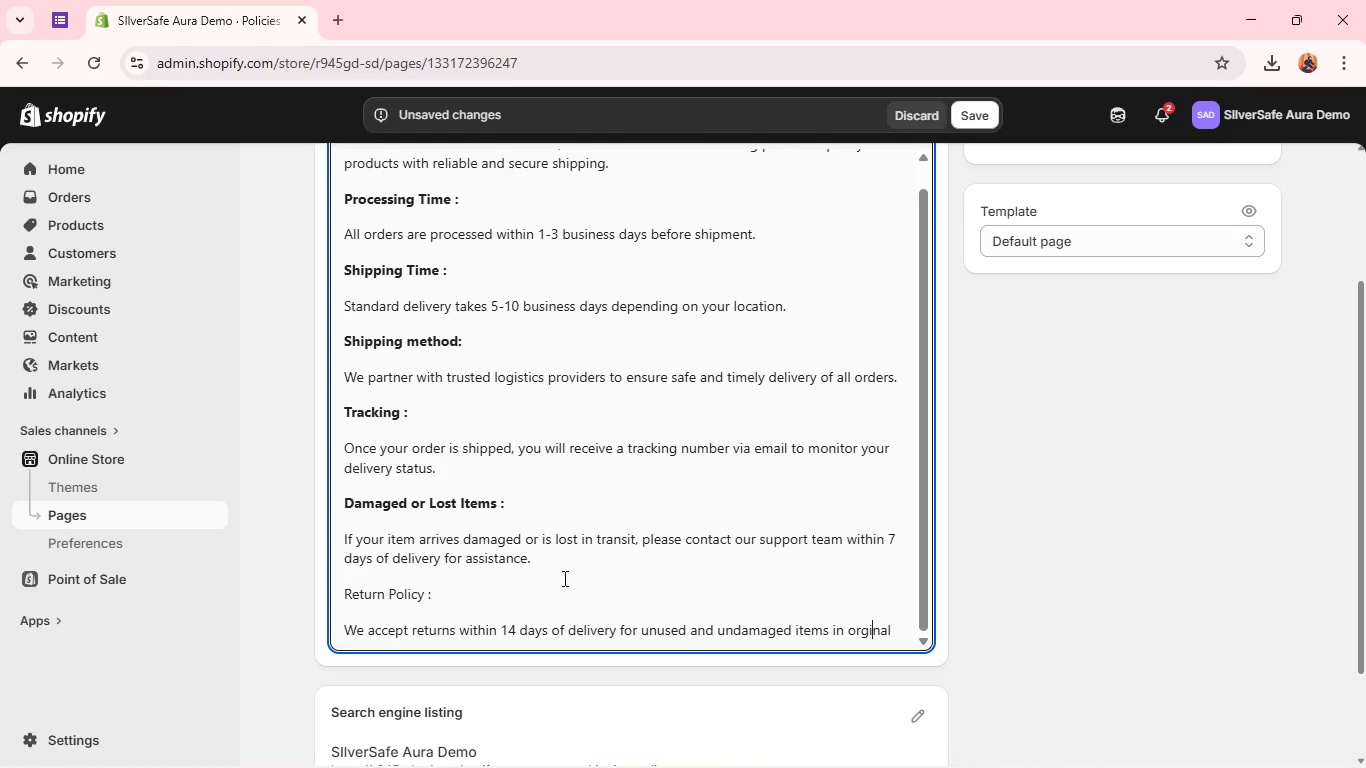 
key(ArrowLeft)
 